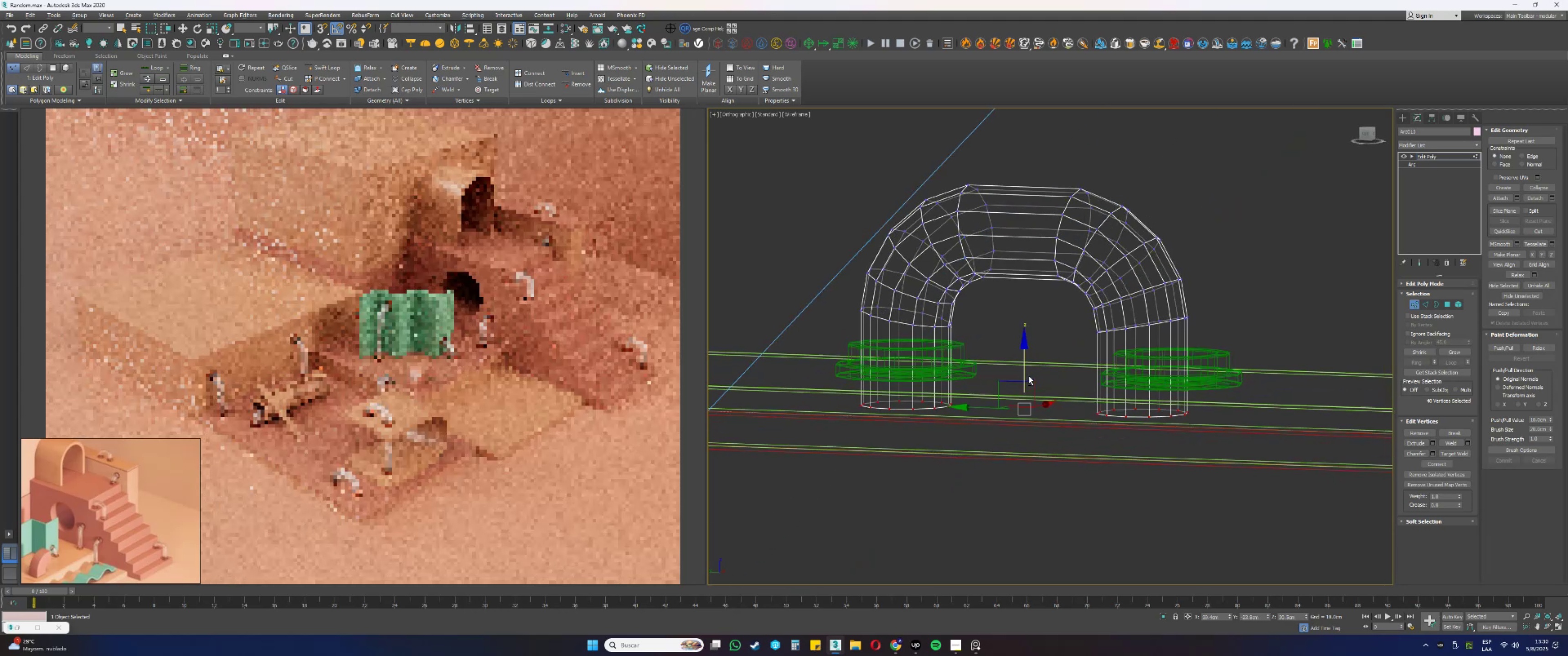 
key(Alt+AltLeft)
 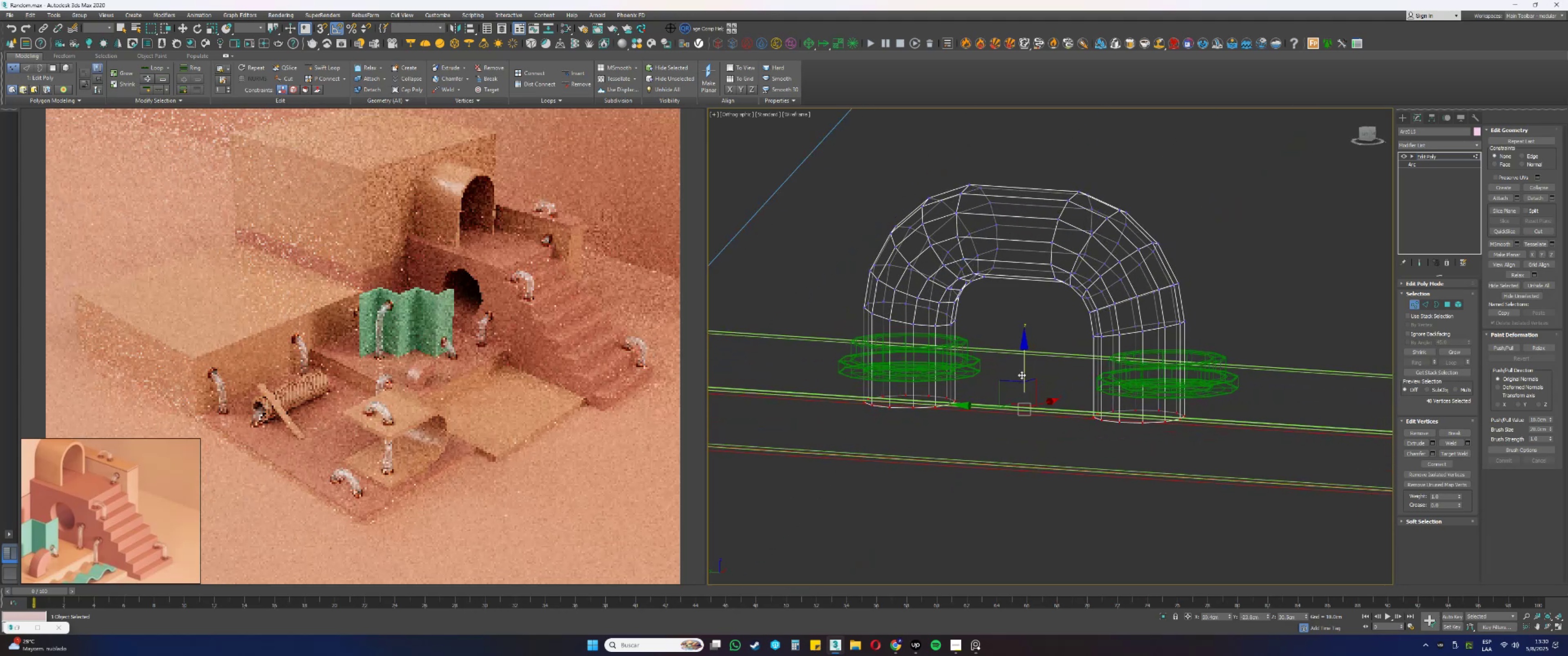 
scroll: coordinate [1026, 364], scroll_direction: down, amount: 2.0
 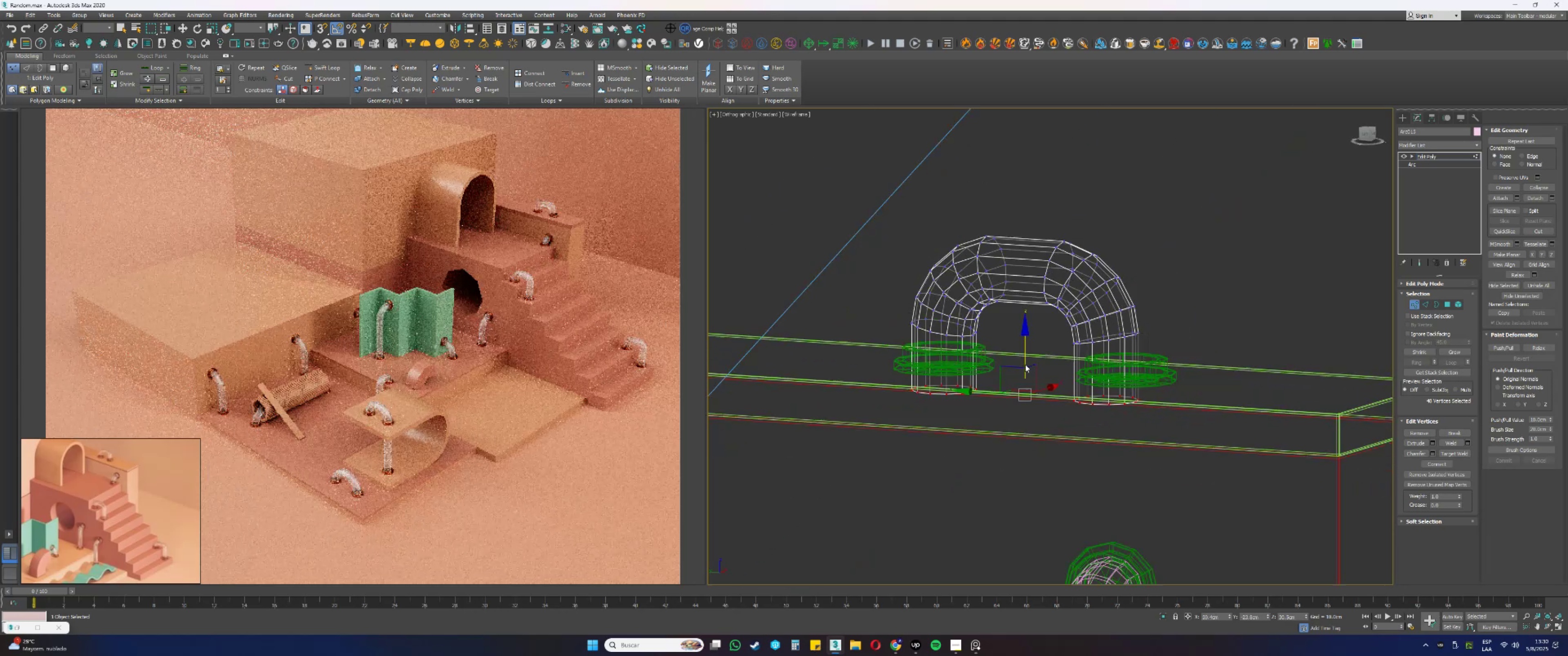 
key(Alt+AltLeft)
 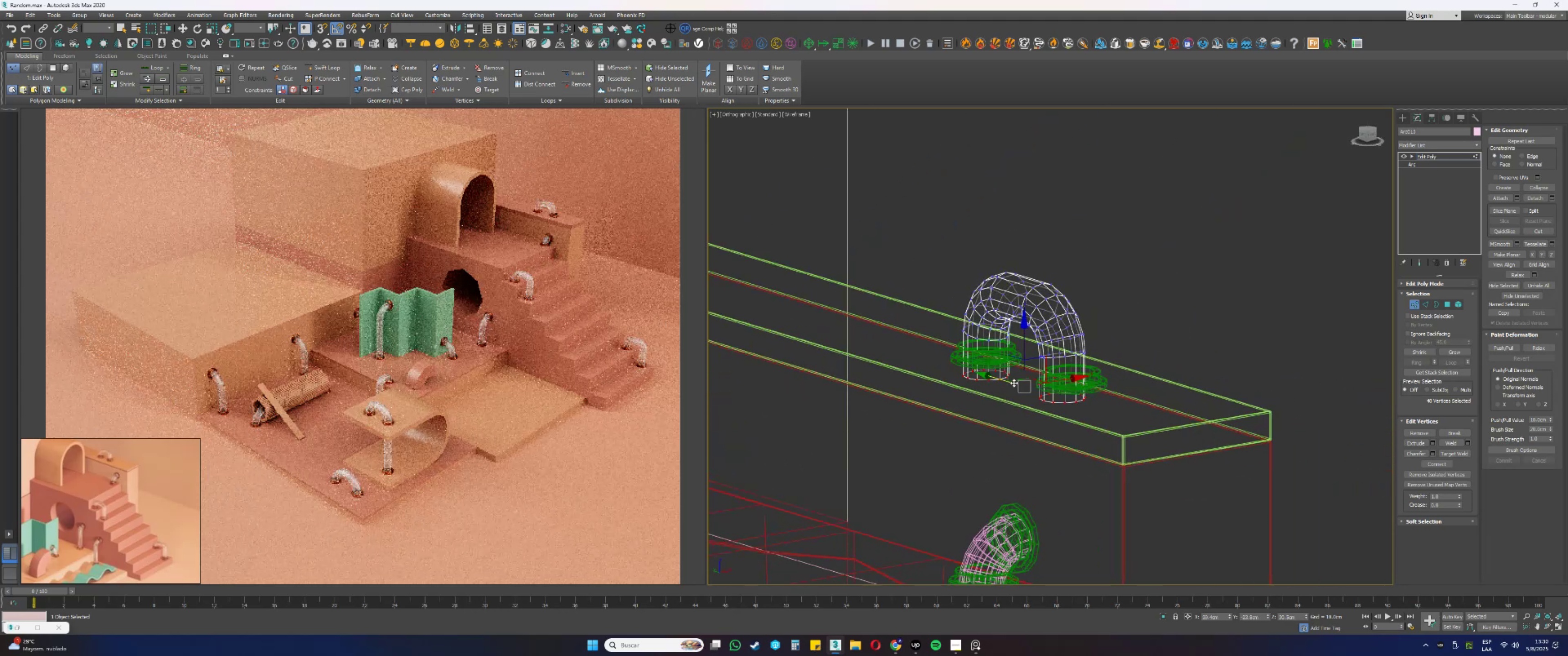 
scroll: coordinate [1062, 383], scroll_direction: up, amount: 2.0
 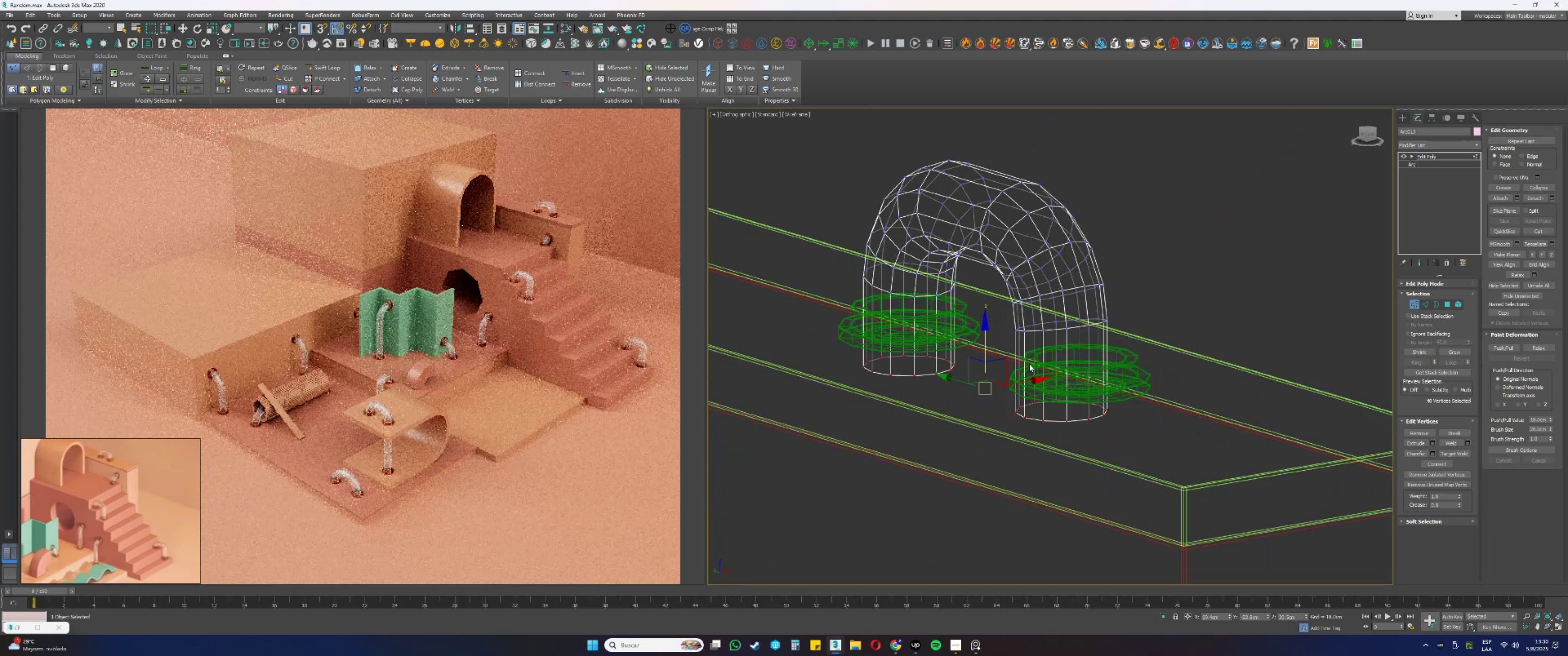 
type([F4][F3][F4]ss)
 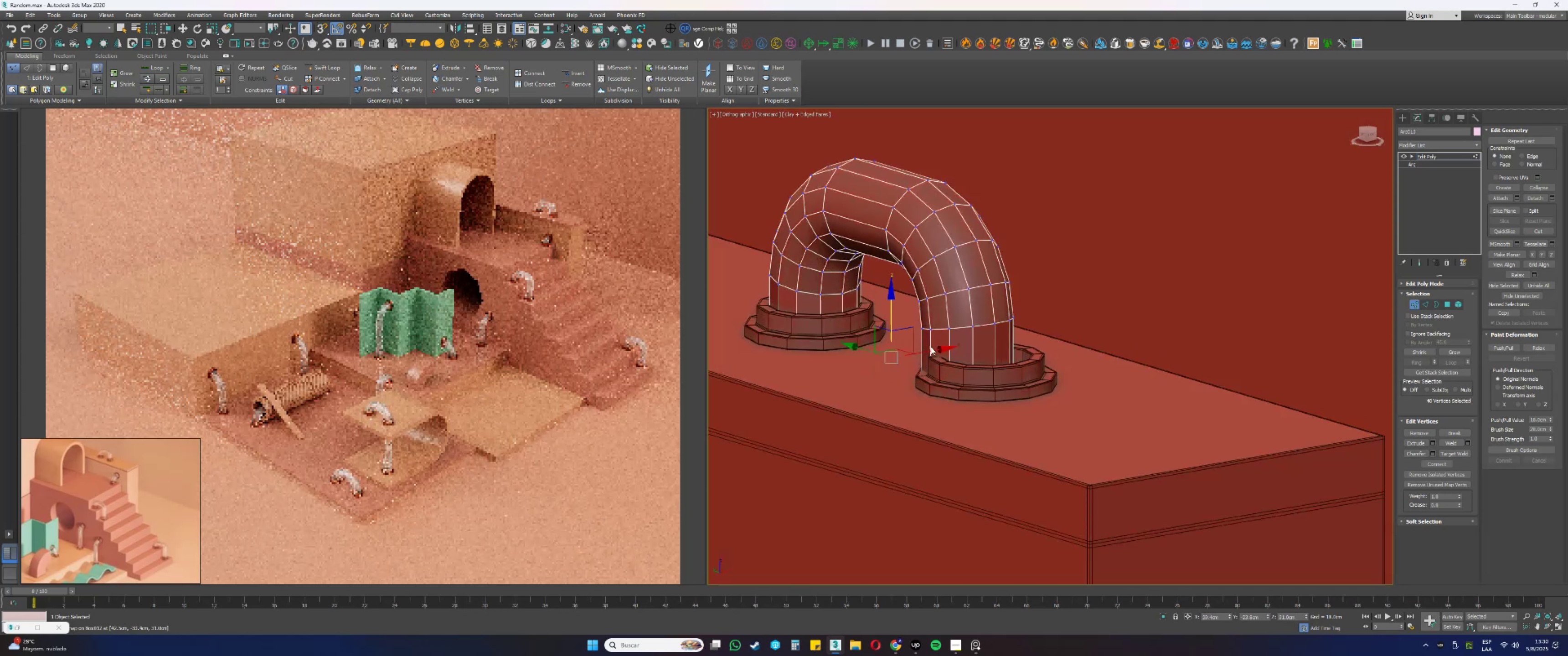 
left_click_drag(start_coordinate=[892, 333], to_coordinate=[1388, 433])
 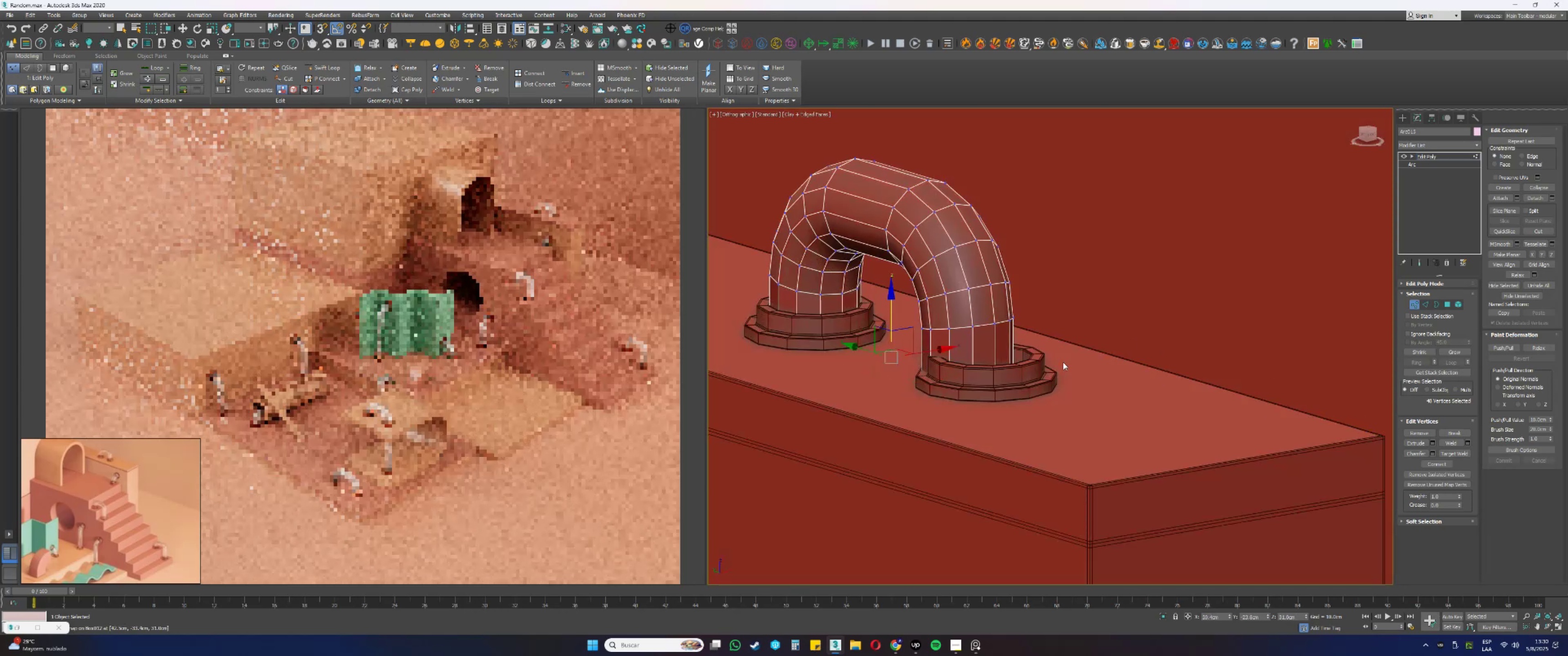 
key(Alt+AltLeft)
 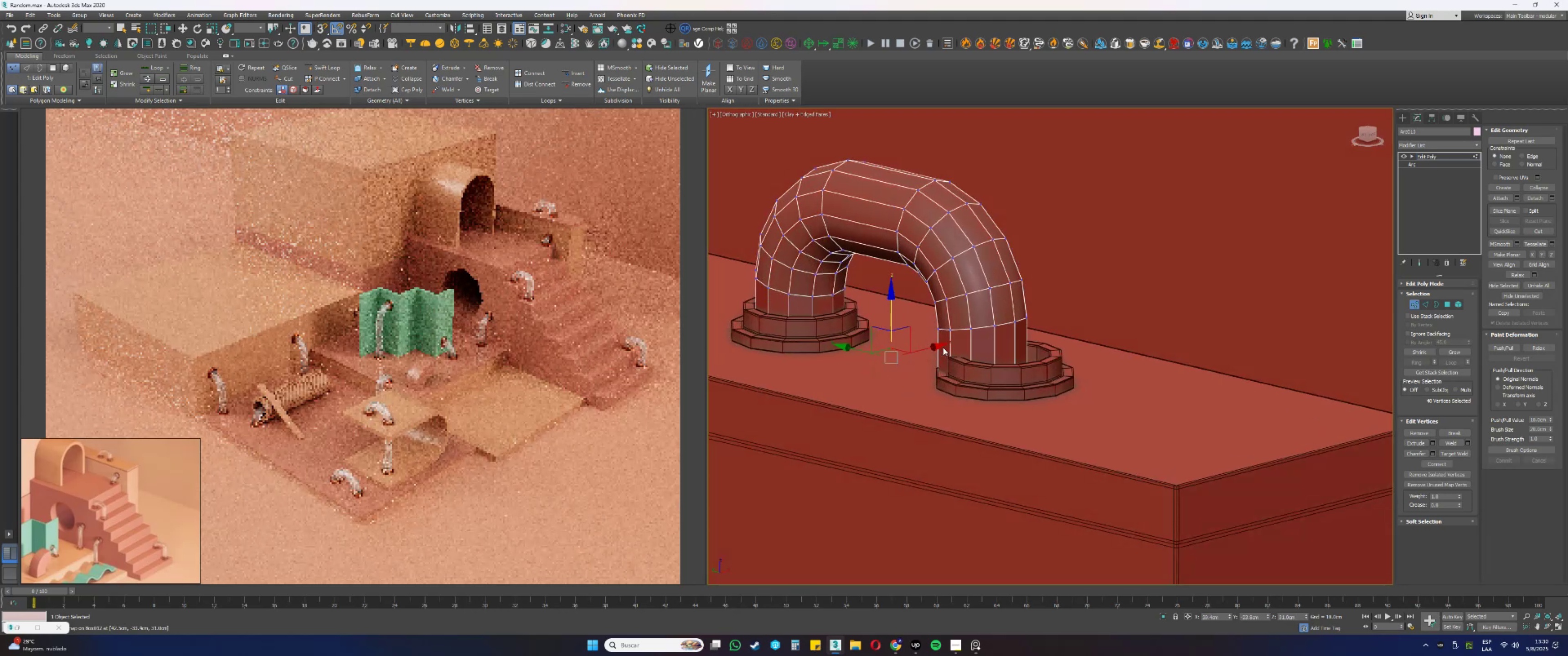 
key(Alt+AltLeft)
 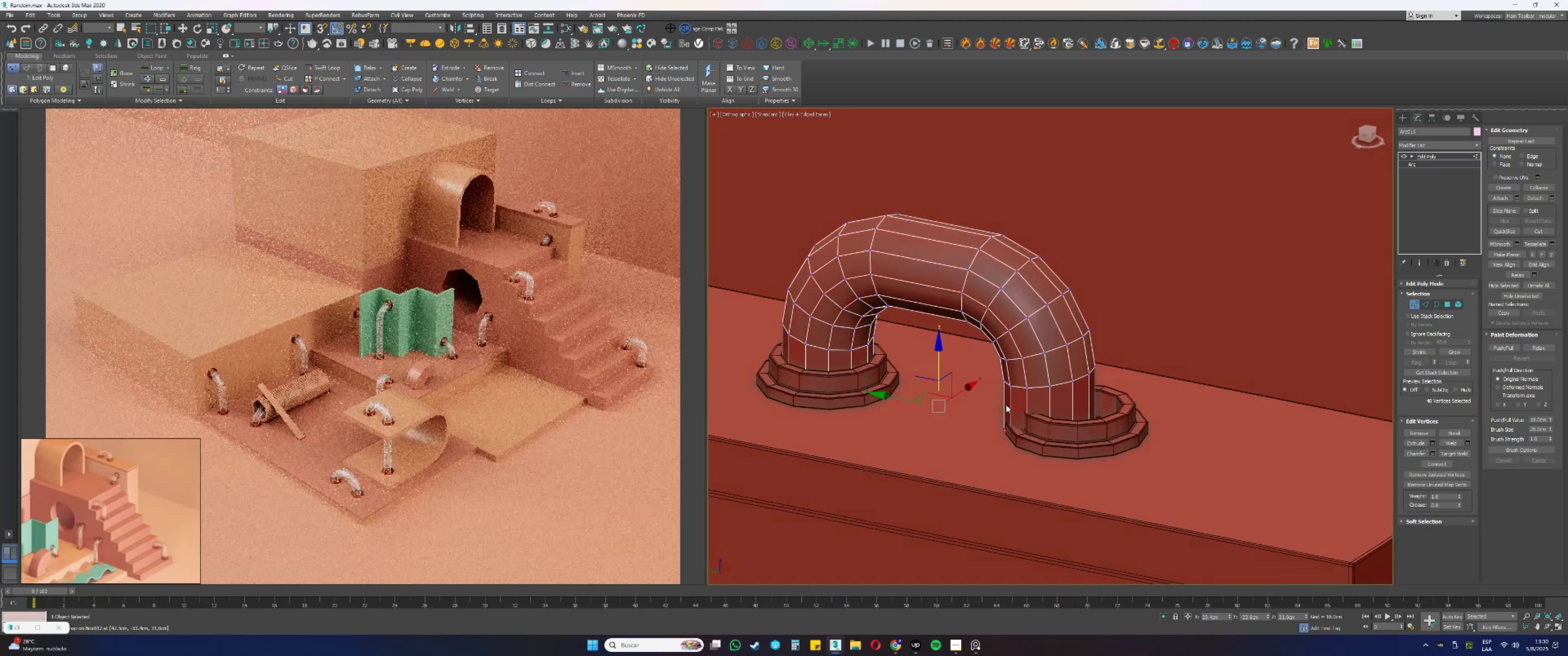 
key(1)
 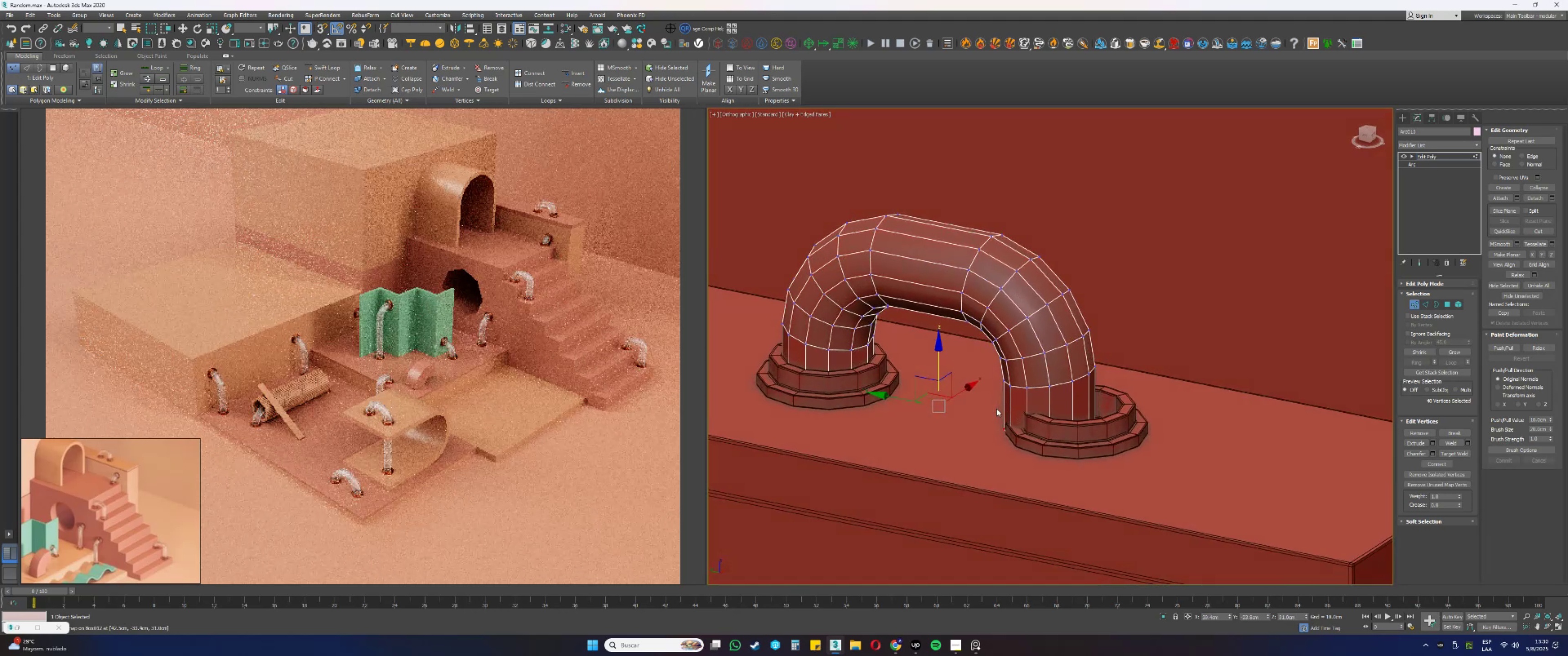 
scroll: coordinate [1010, 408], scroll_direction: up, amount: 2.0
 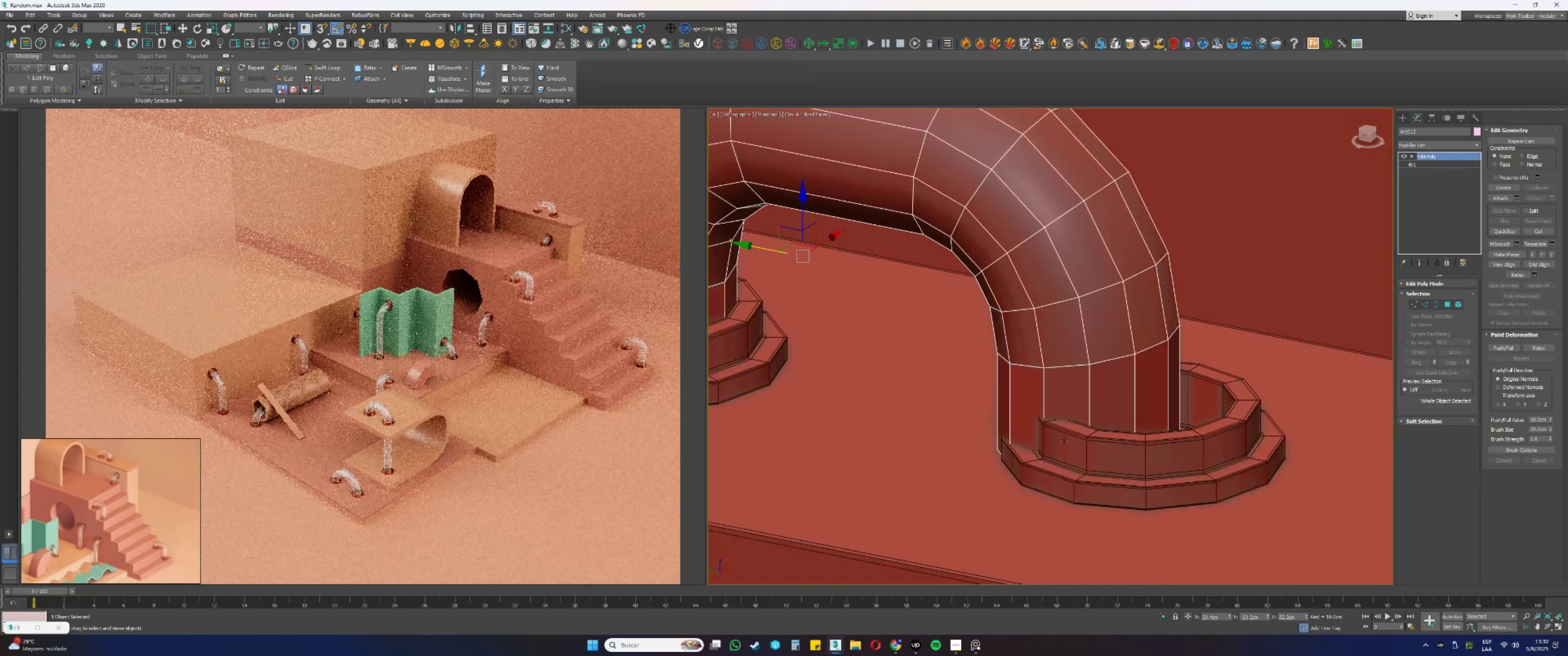 
left_click([1072, 461])
 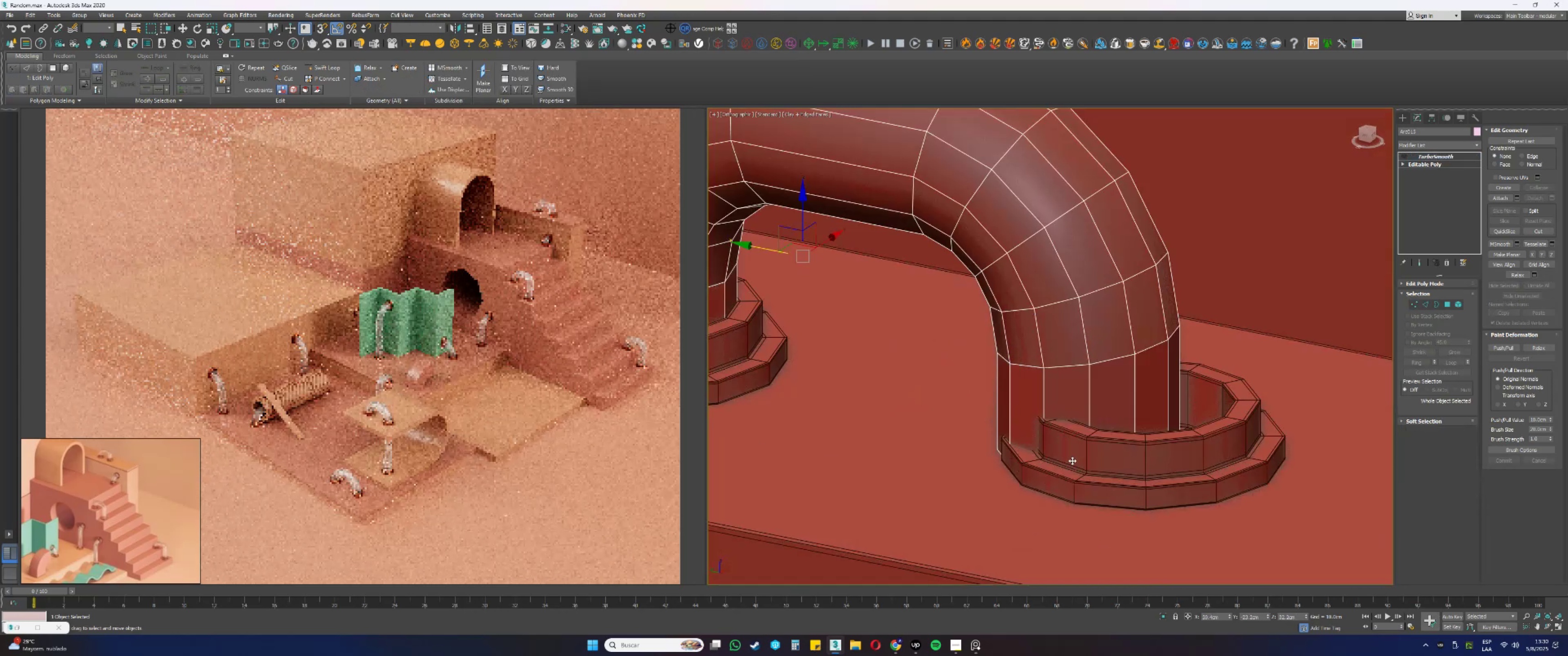 
key(Alt+AltLeft)
 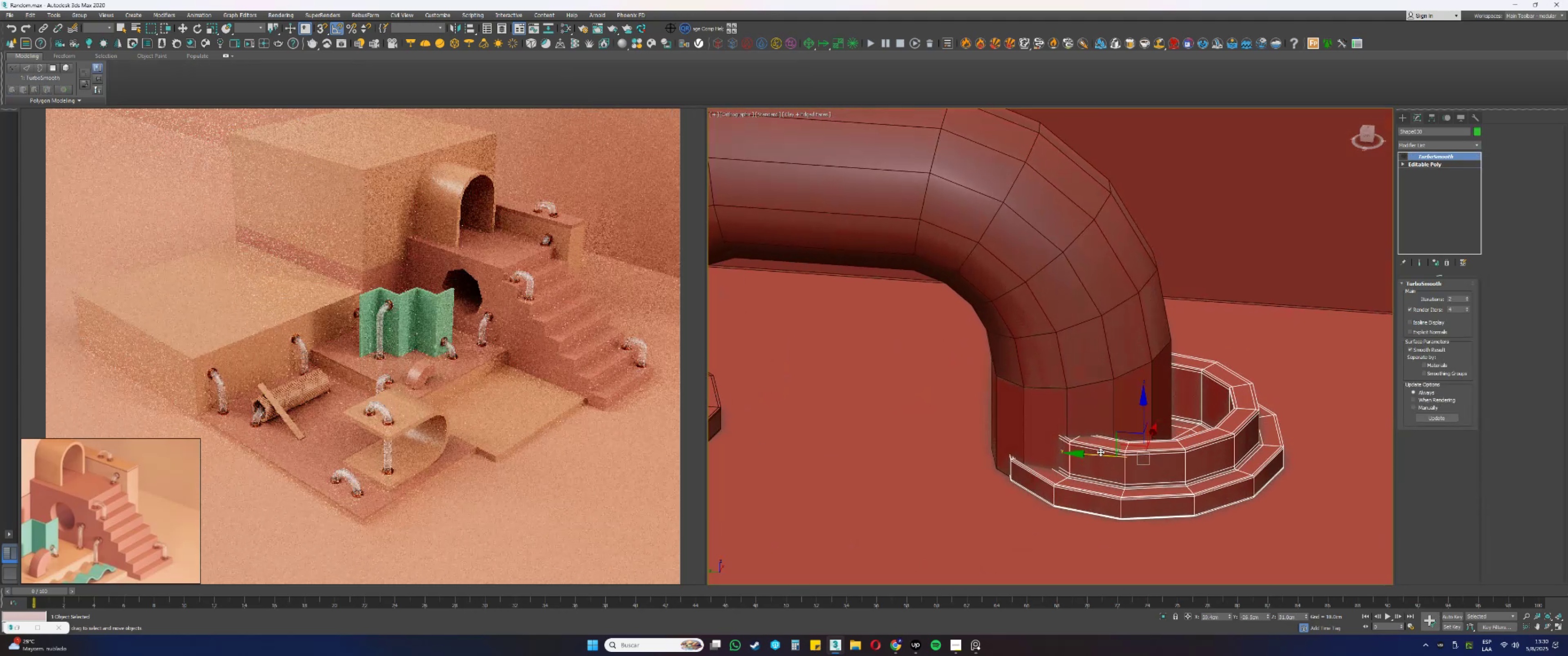 
left_click_drag(start_coordinate=[1093, 453], to_coordinate=[1030, 457])
 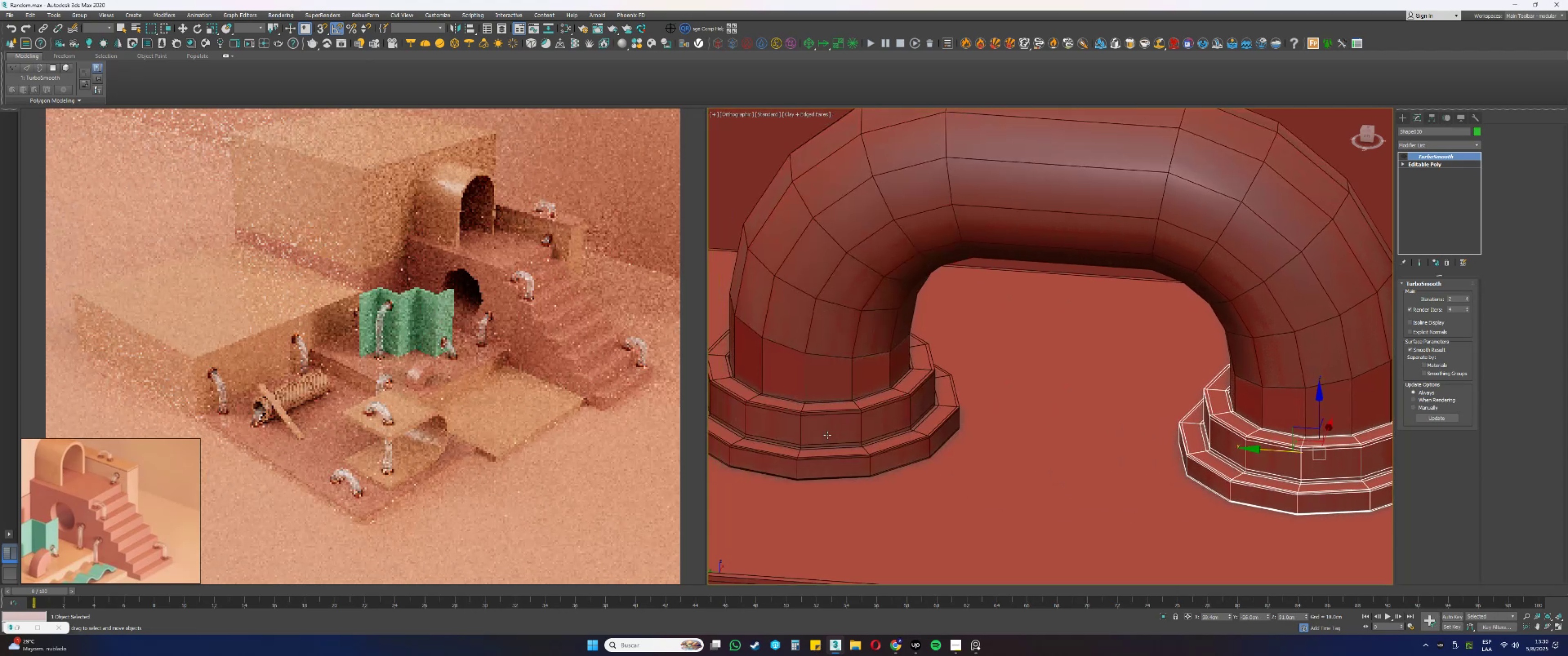 
scroll: coordinate [975, 400], scroll_direction: down, amount: 2.0
 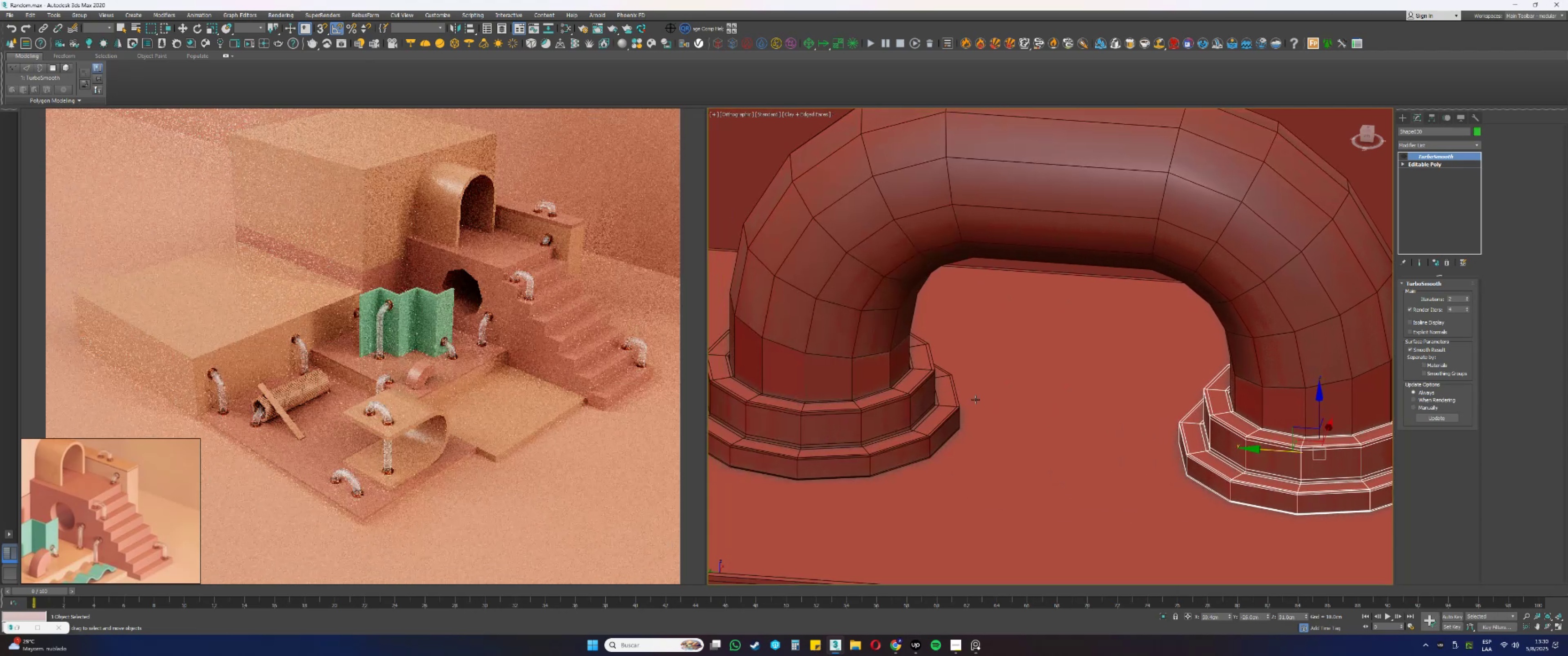 
key(Alt+AltLeft)
 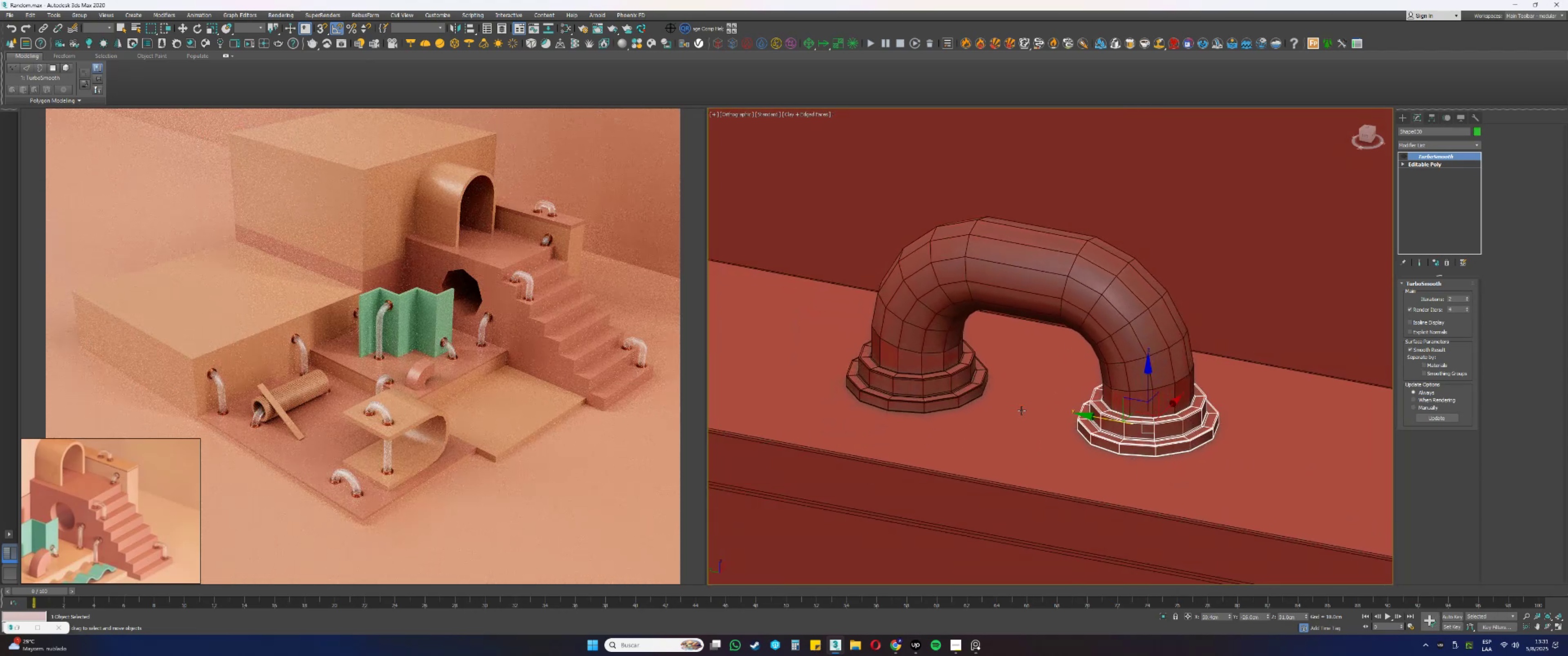 
wait(7.57)
 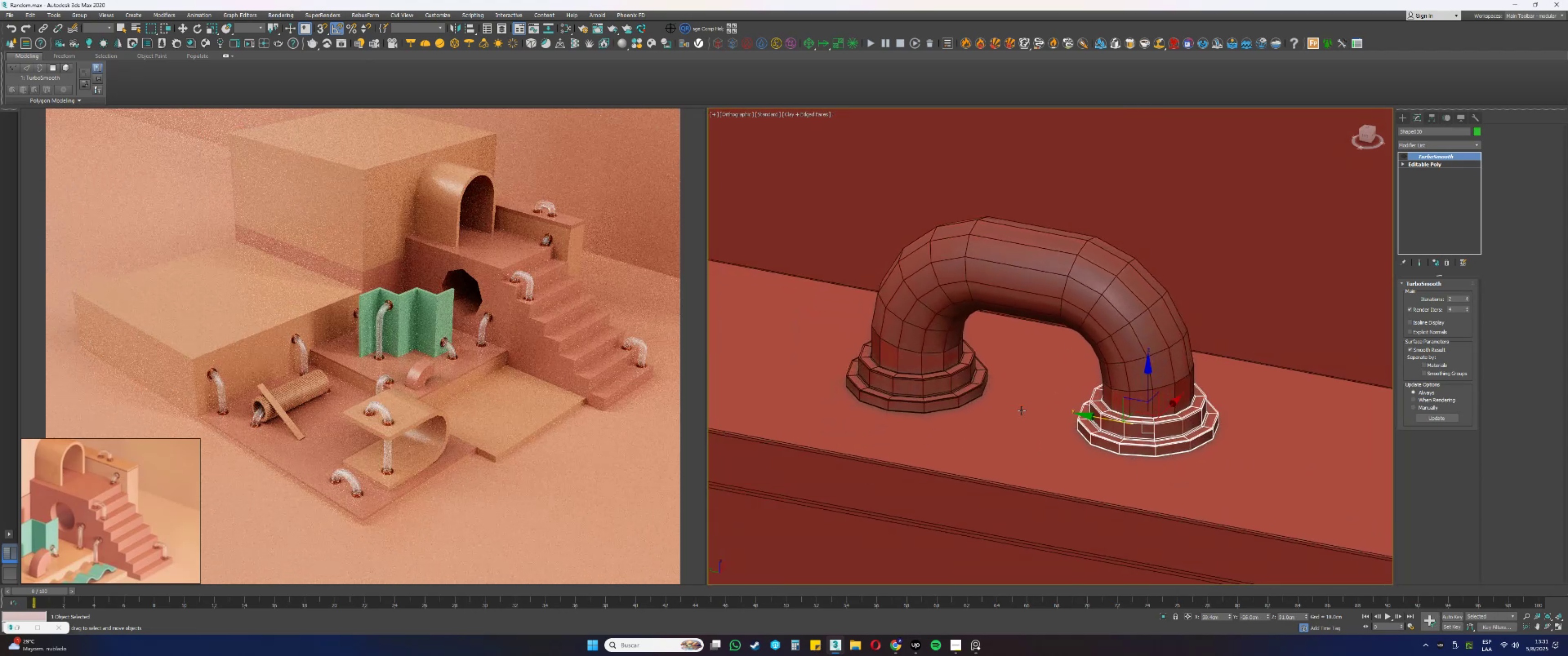 
left_click([1403, 157])
 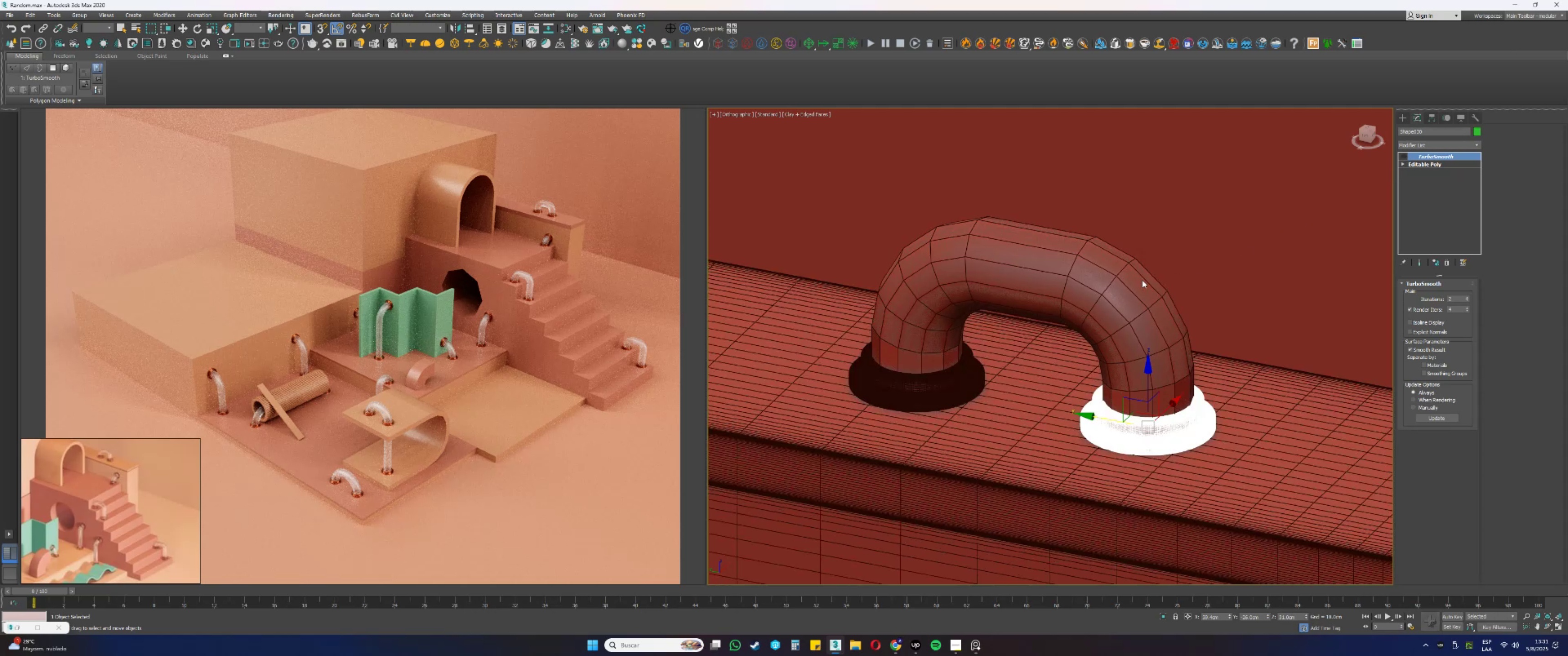 
left_click([1135, 283])
 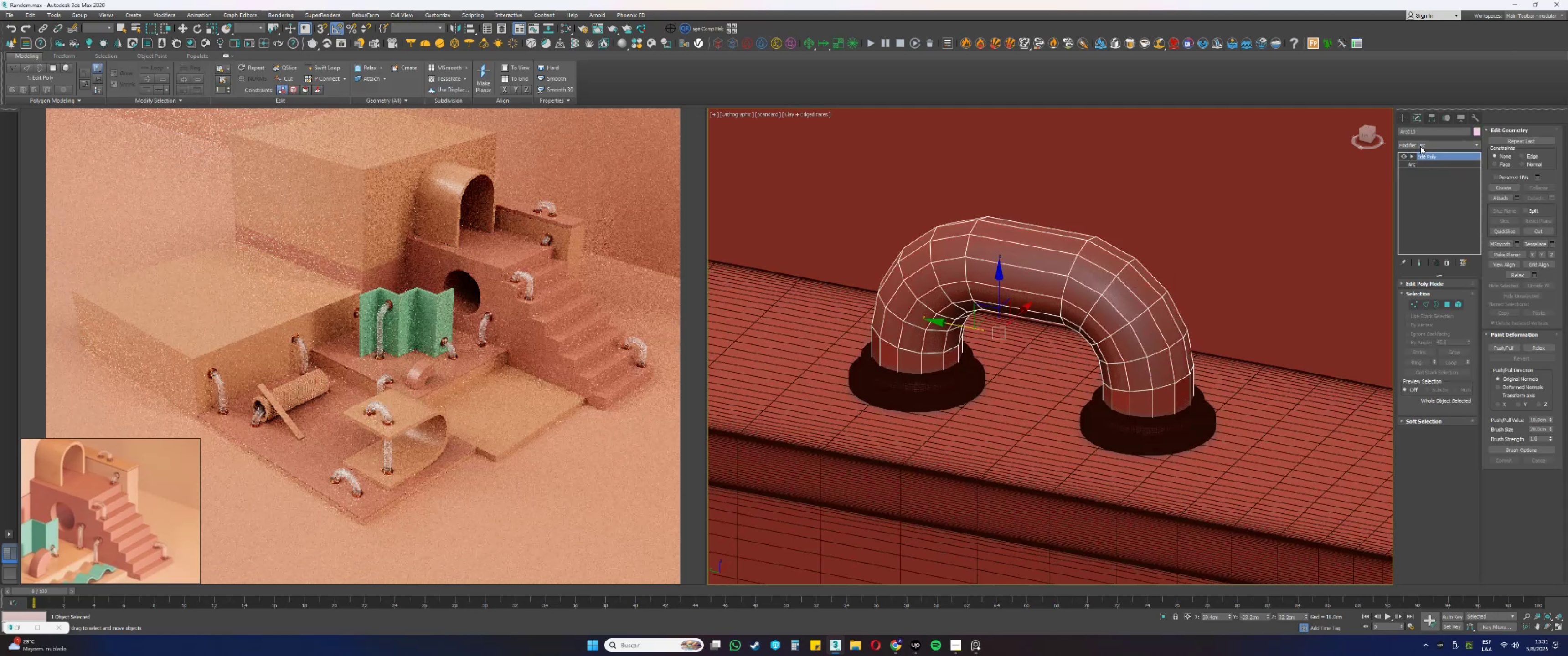 
double_click([1420, 146])
 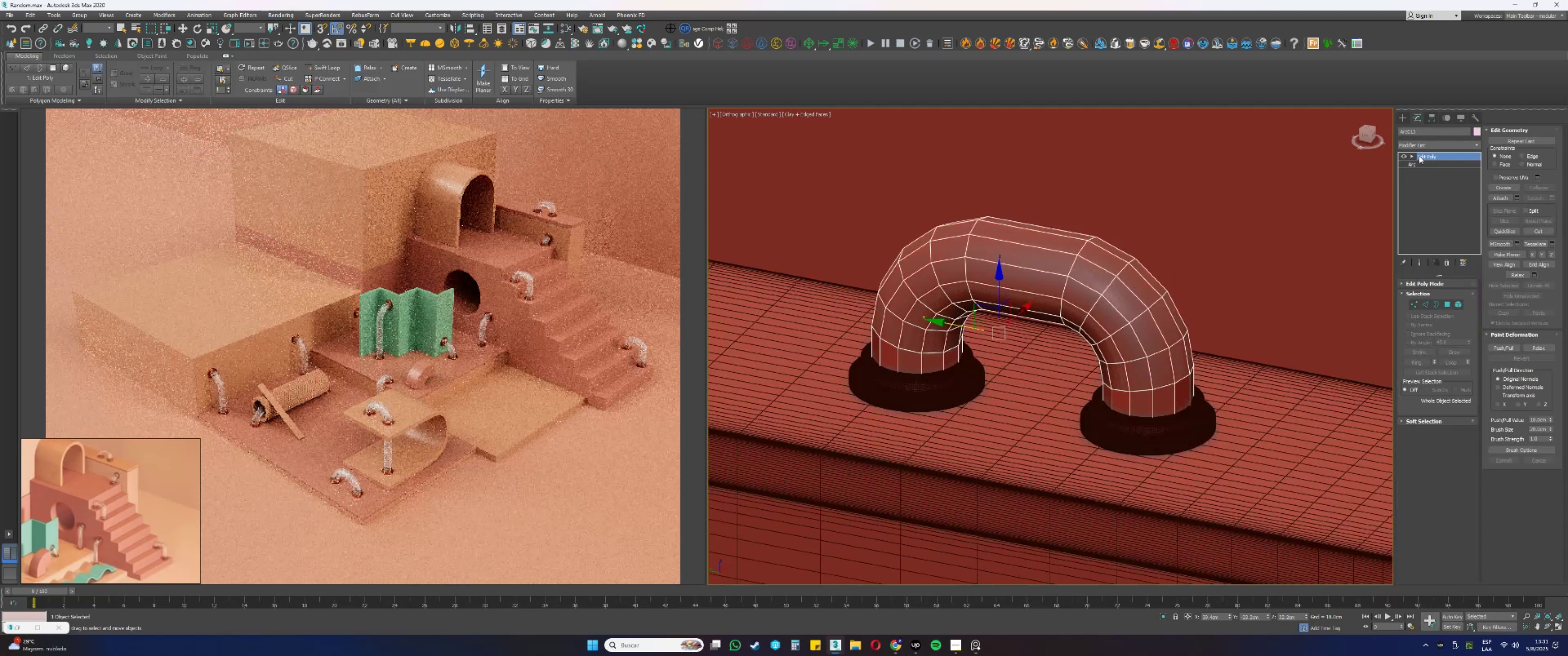 
key(4)
 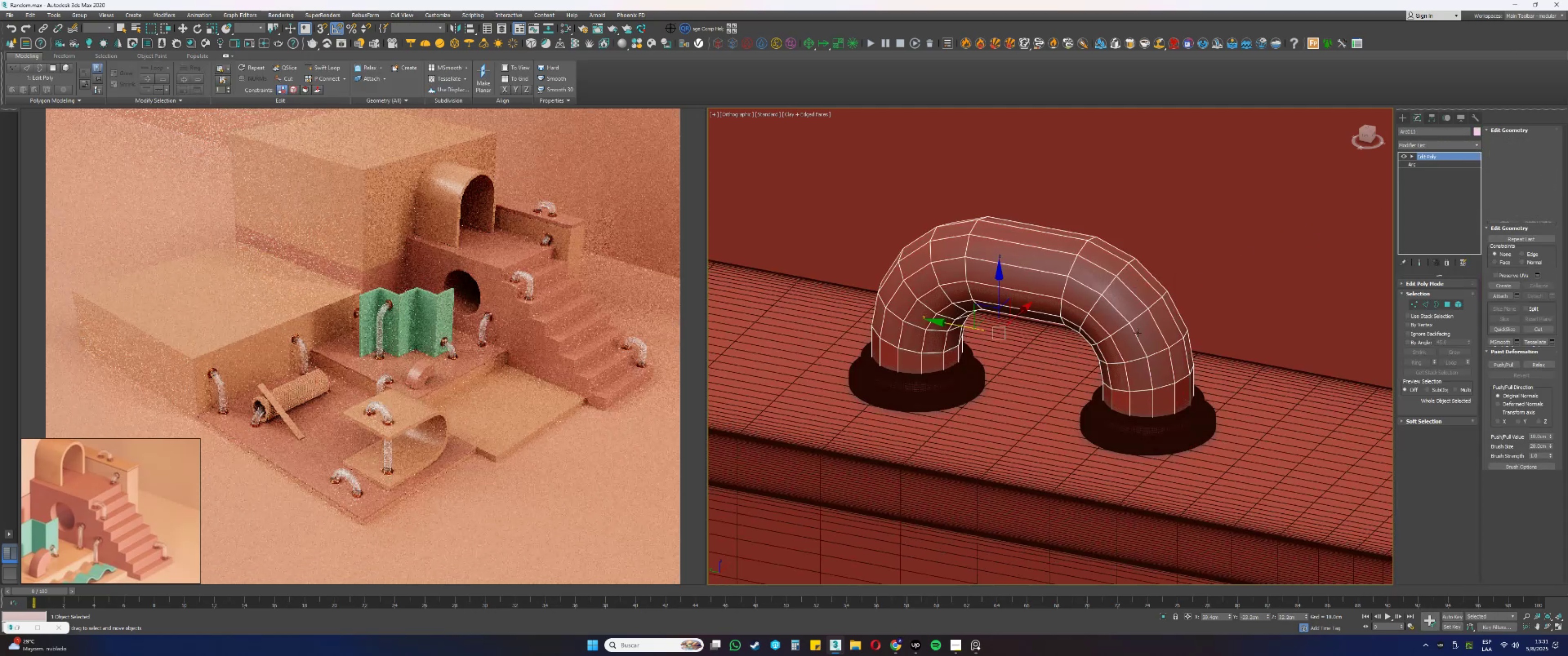 
key(F3)
 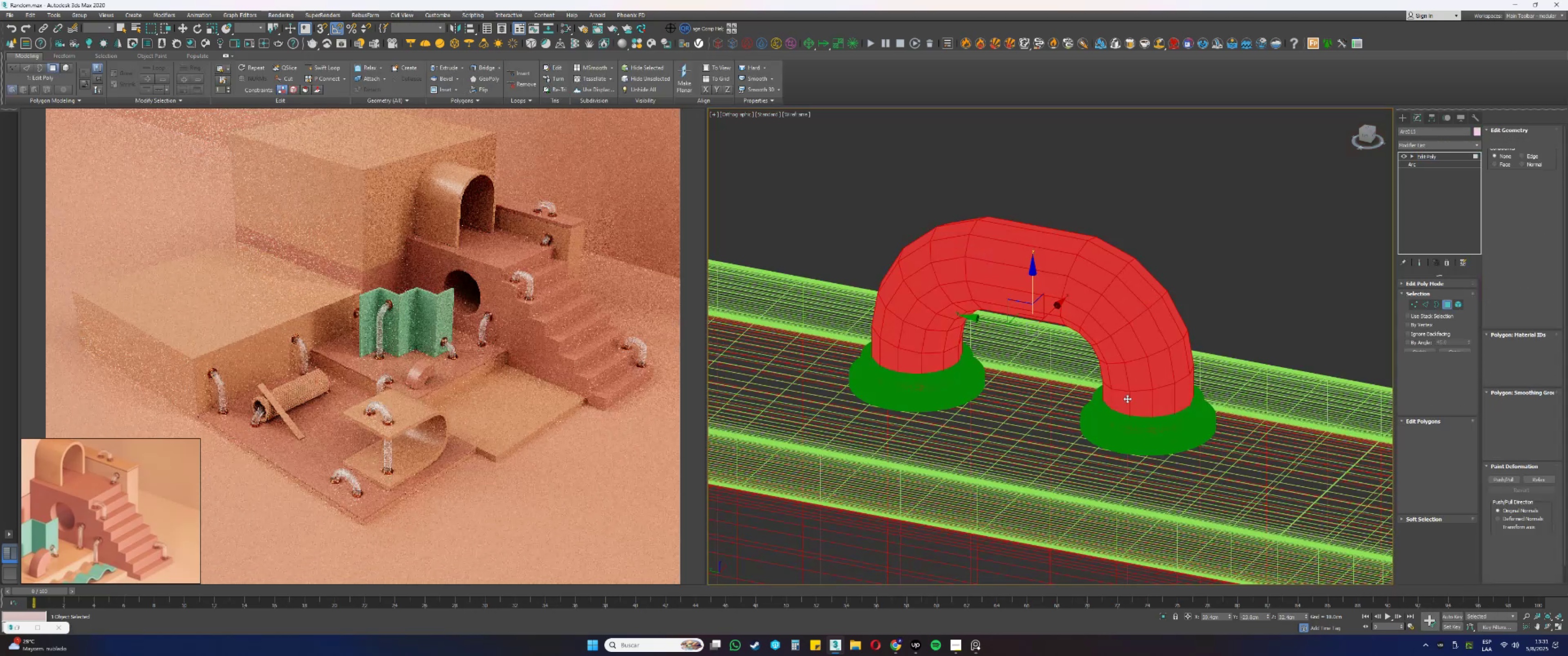 
left_click_drag(start_coordinate=[1208, 486], to_coordinate=[793, 233])
 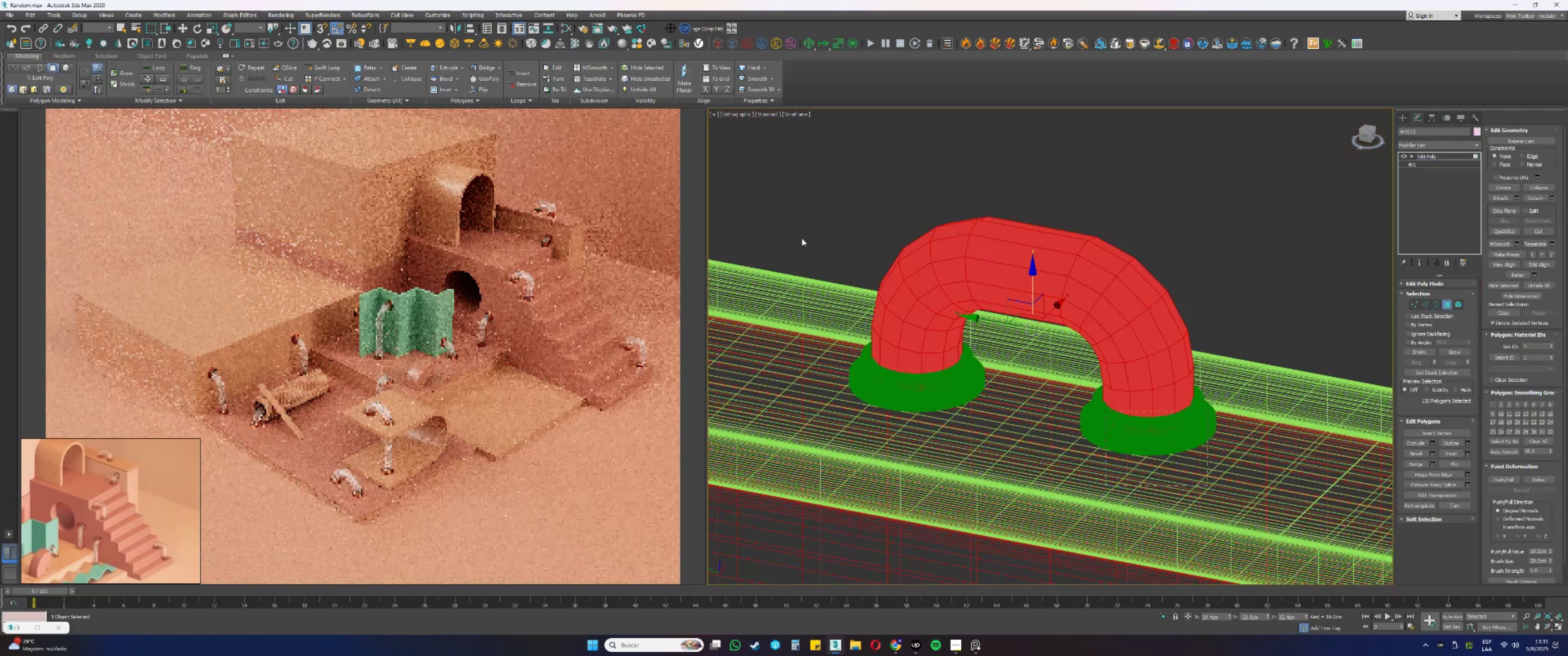 
hold_key(key=AltLeft, duration=0.64)
 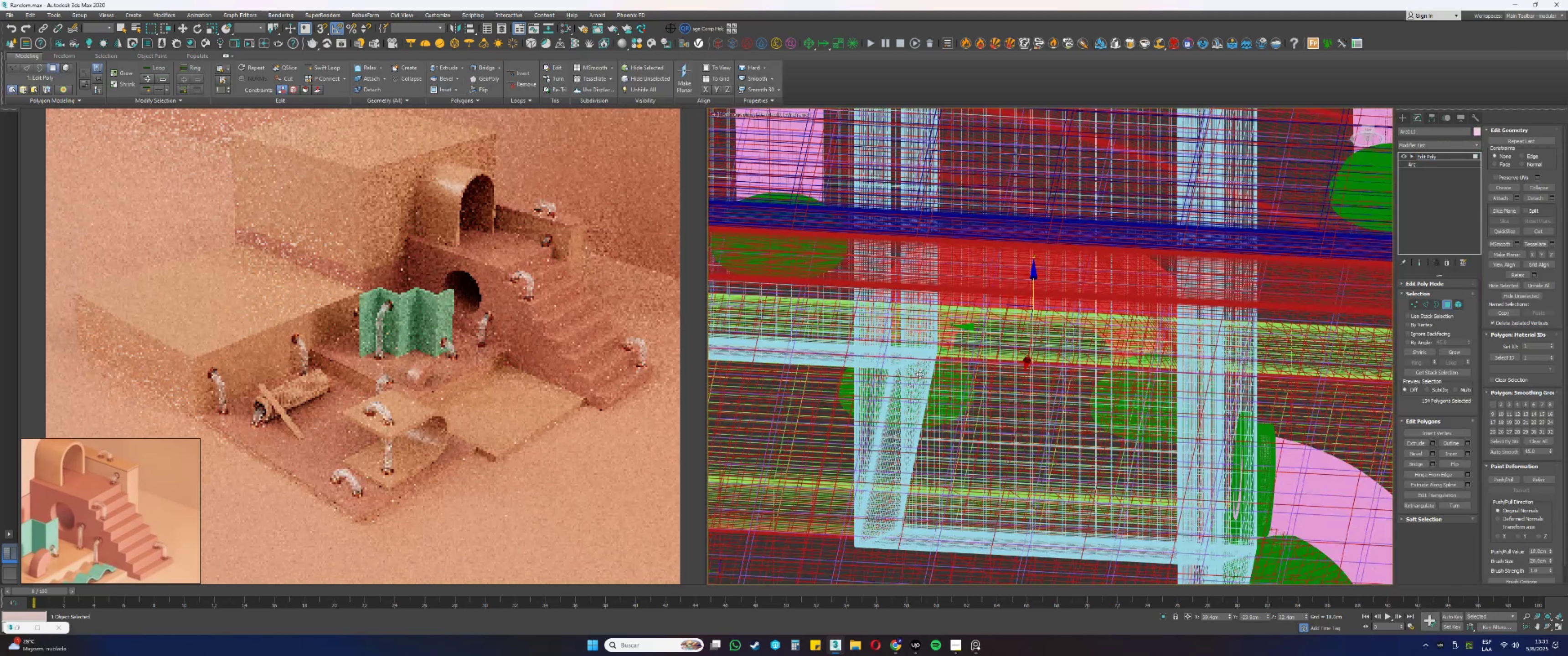 
hold_key(key=AltLeft, duration=0.4)
 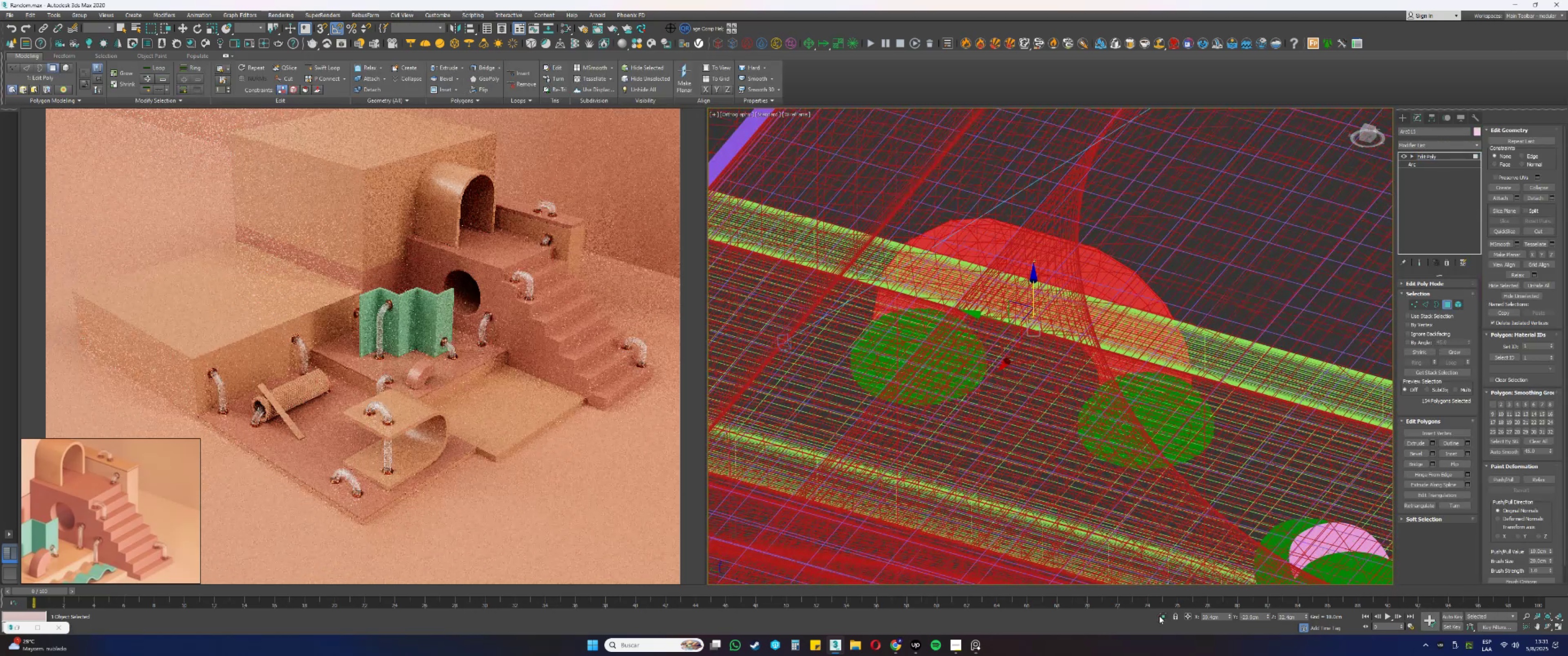 
key(F3)
 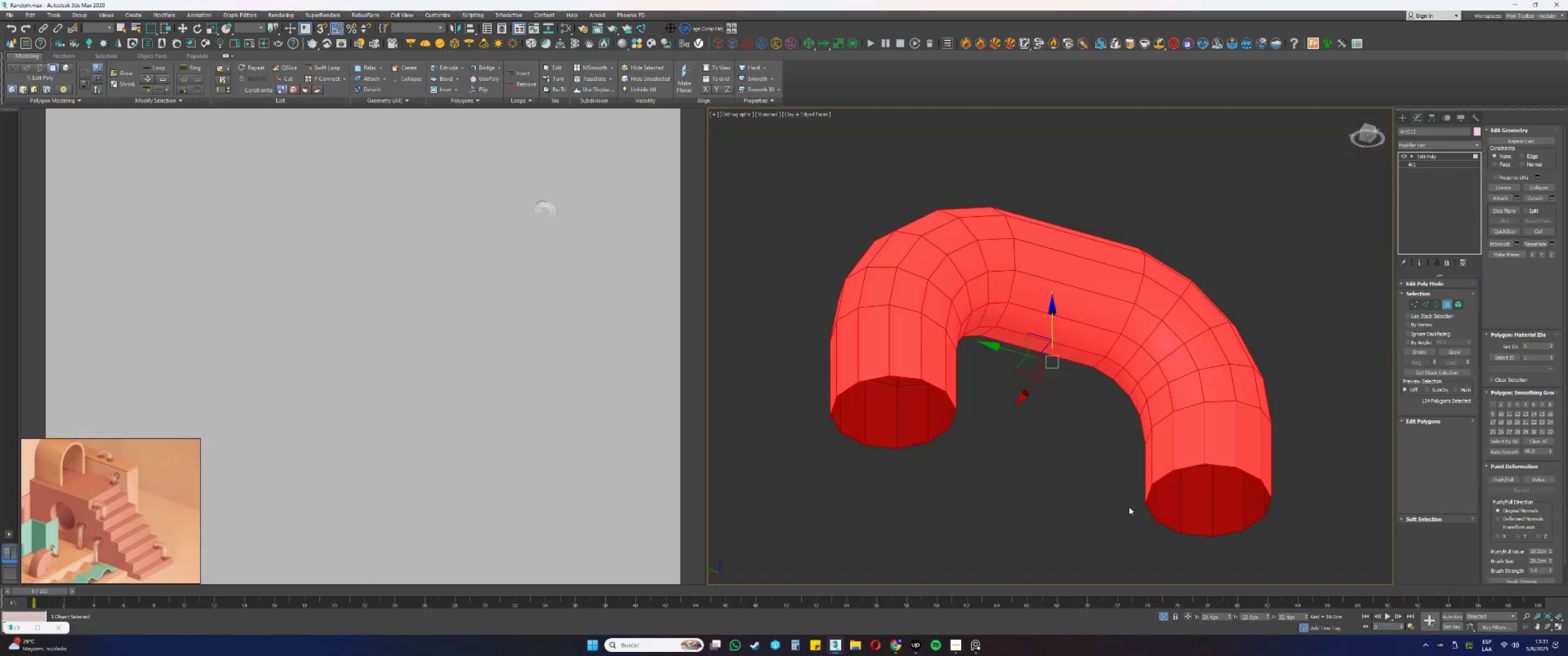 
key(F3)
 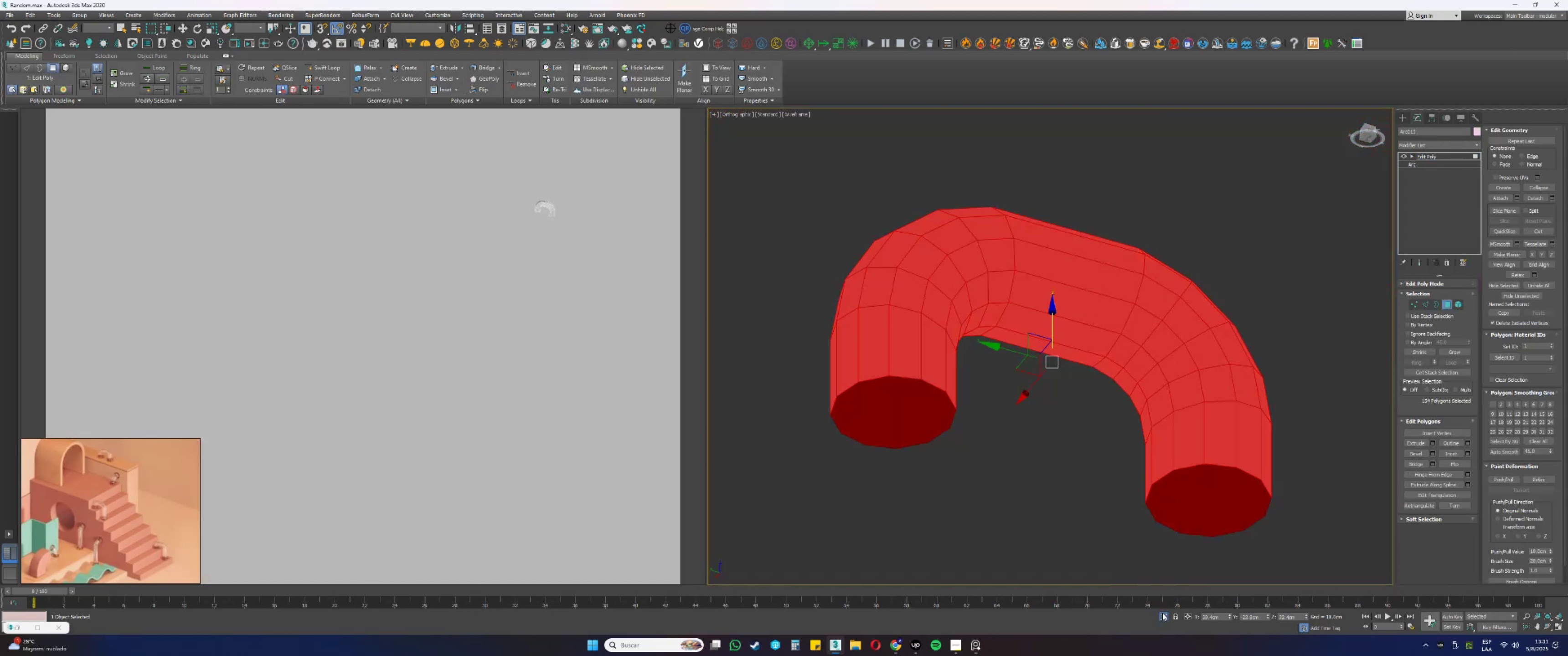 
left_click([1164, 619])
 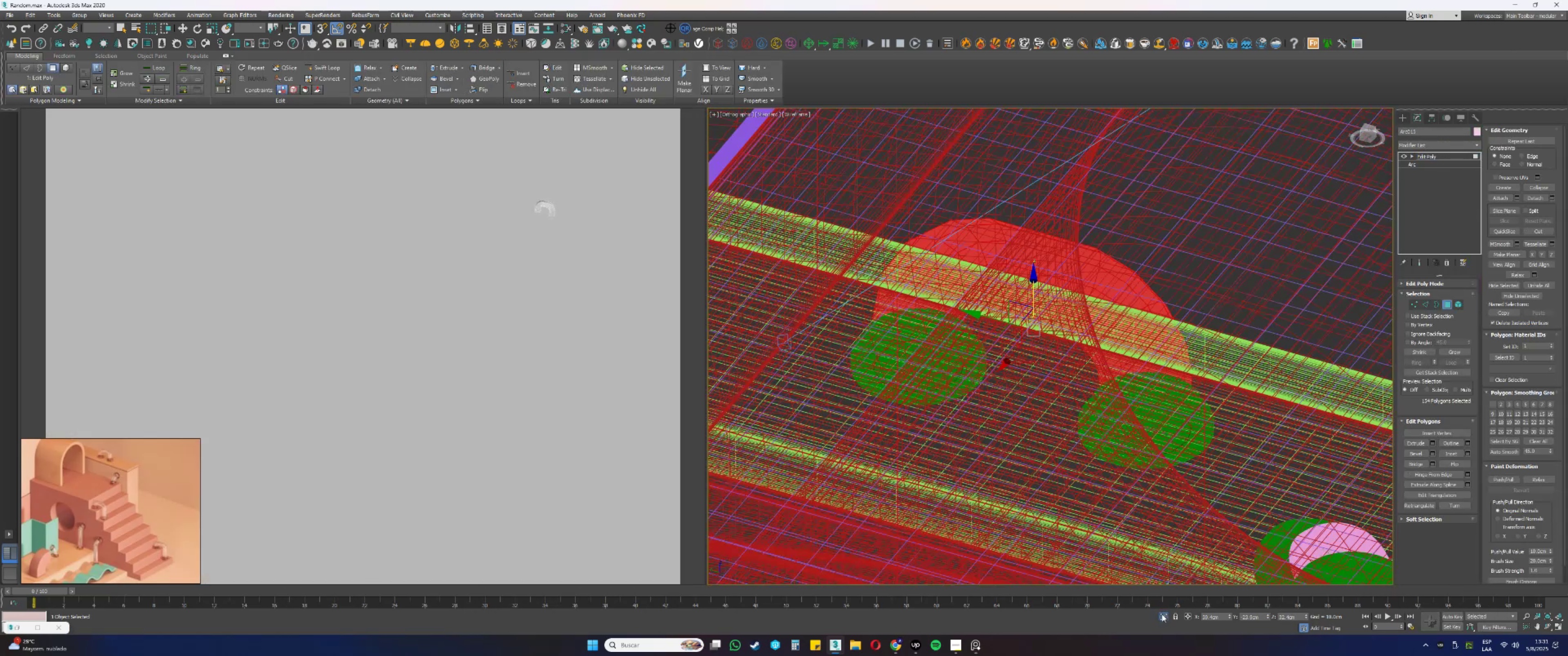 
hold_key(key=AltLeft, duration=0.93)
 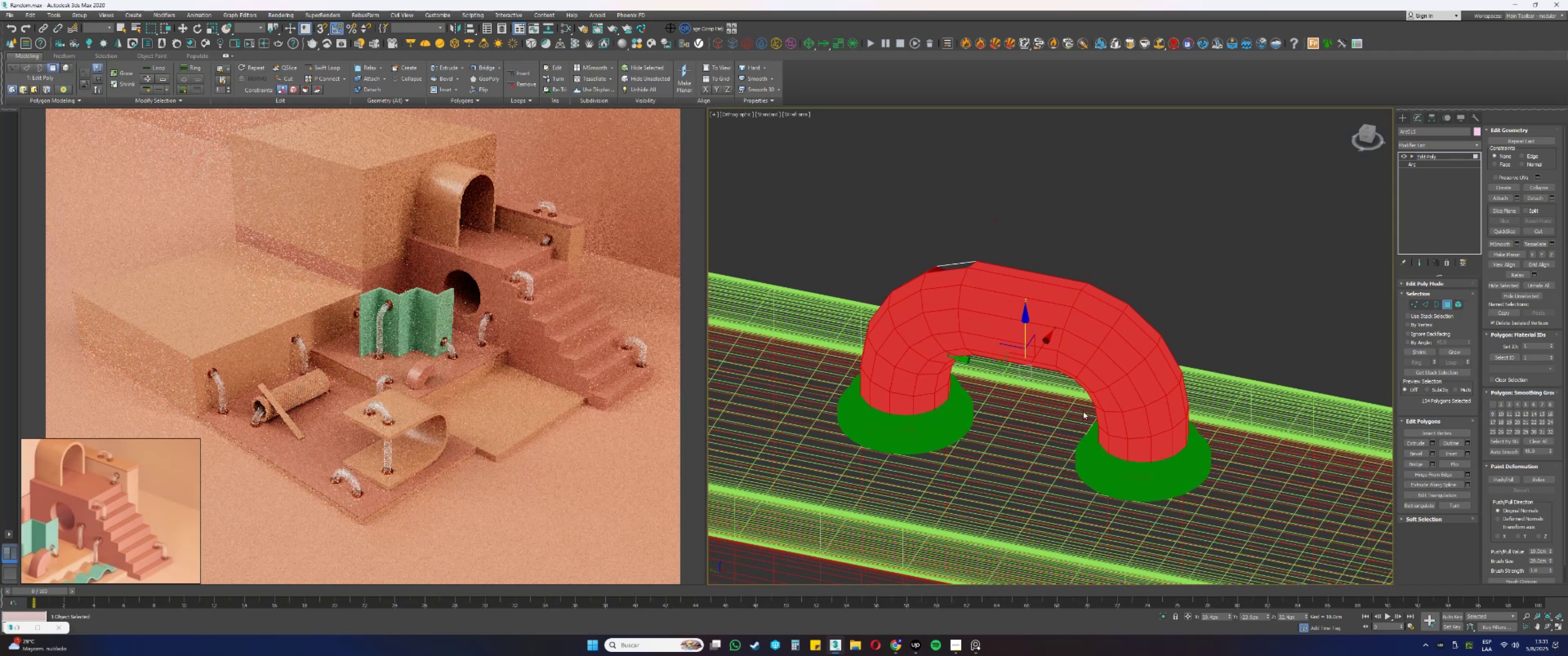 
key(4)
 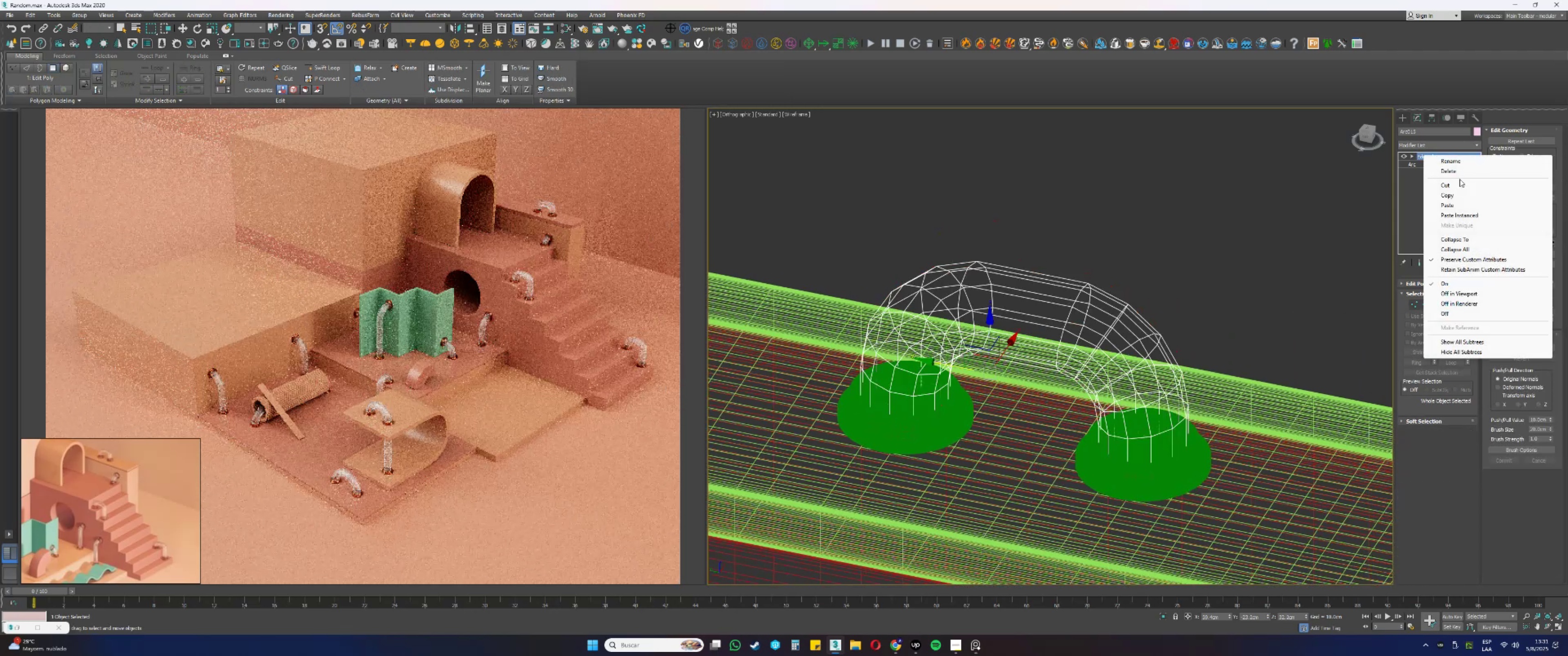 
left_click([1451, 213])
 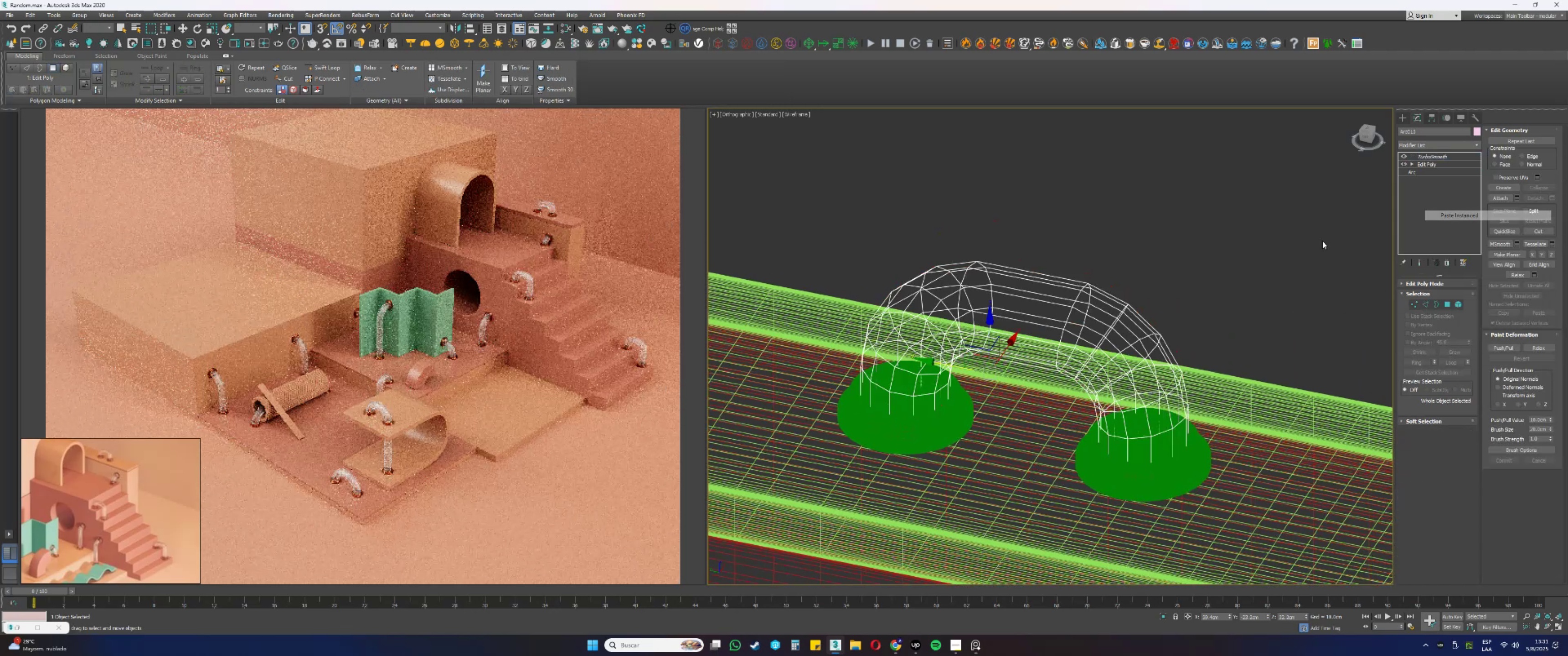 
key(F3)
 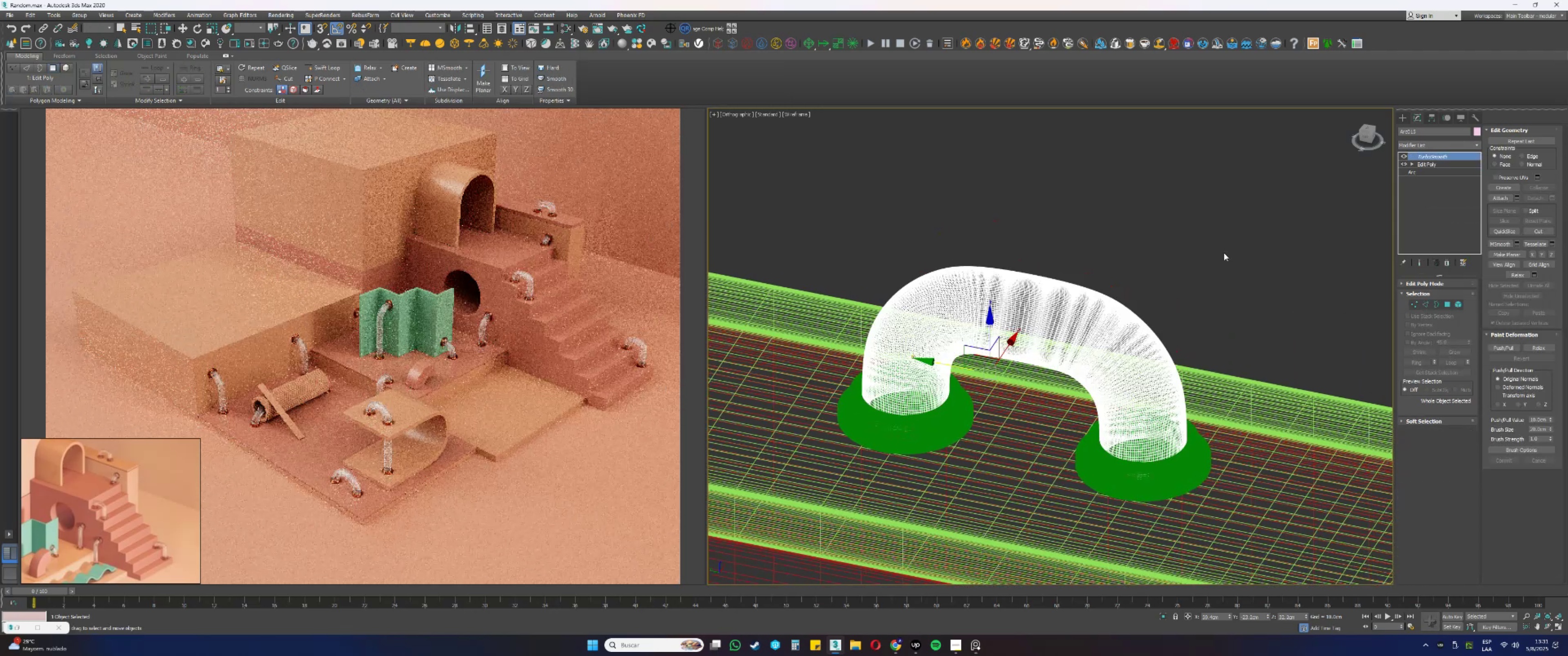 
key(F3)
 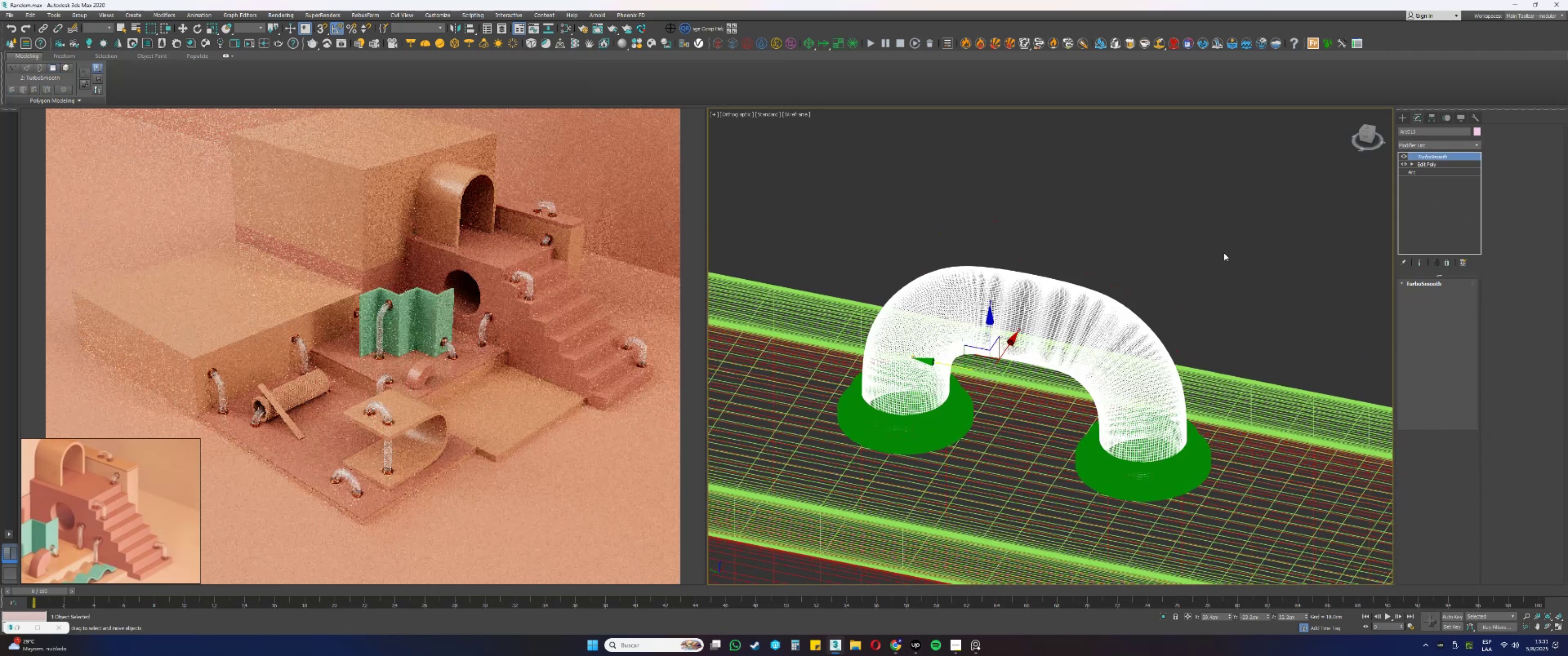 
key(F3)
 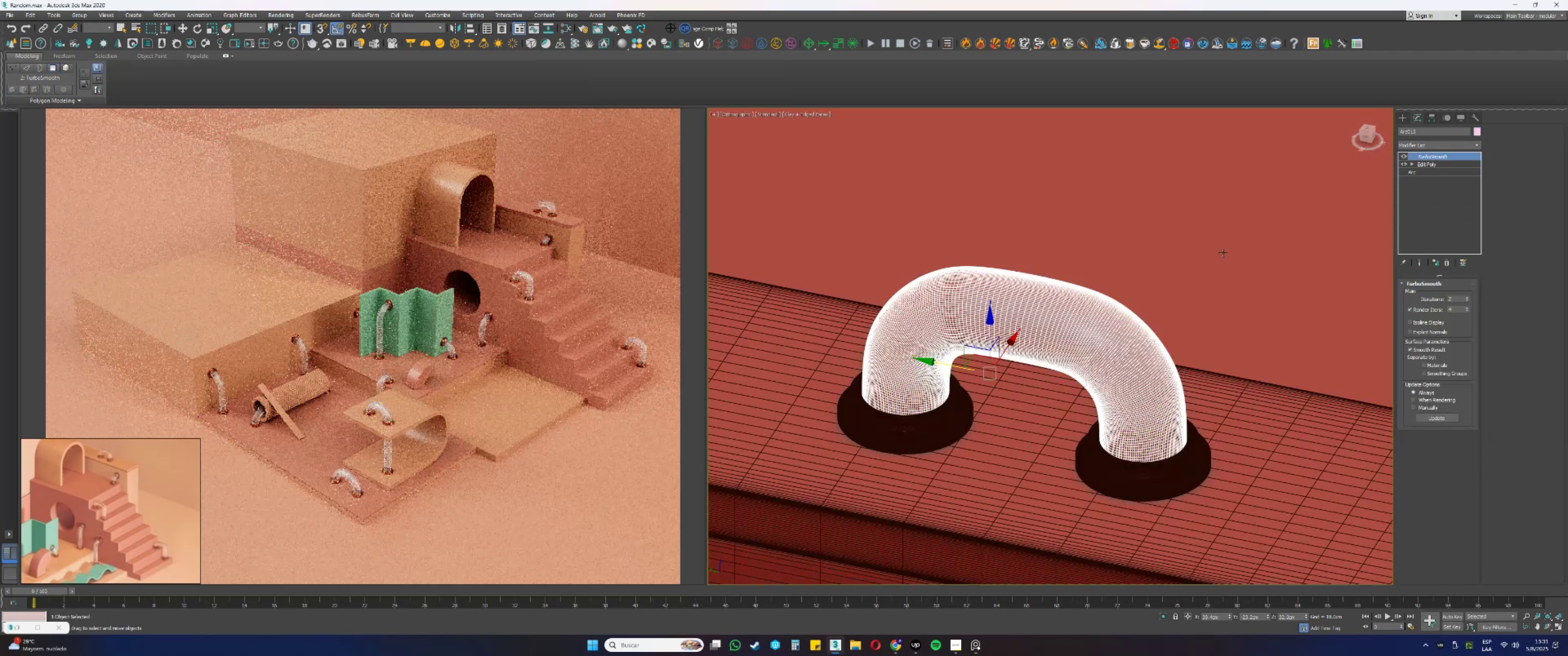 
key(F4)
 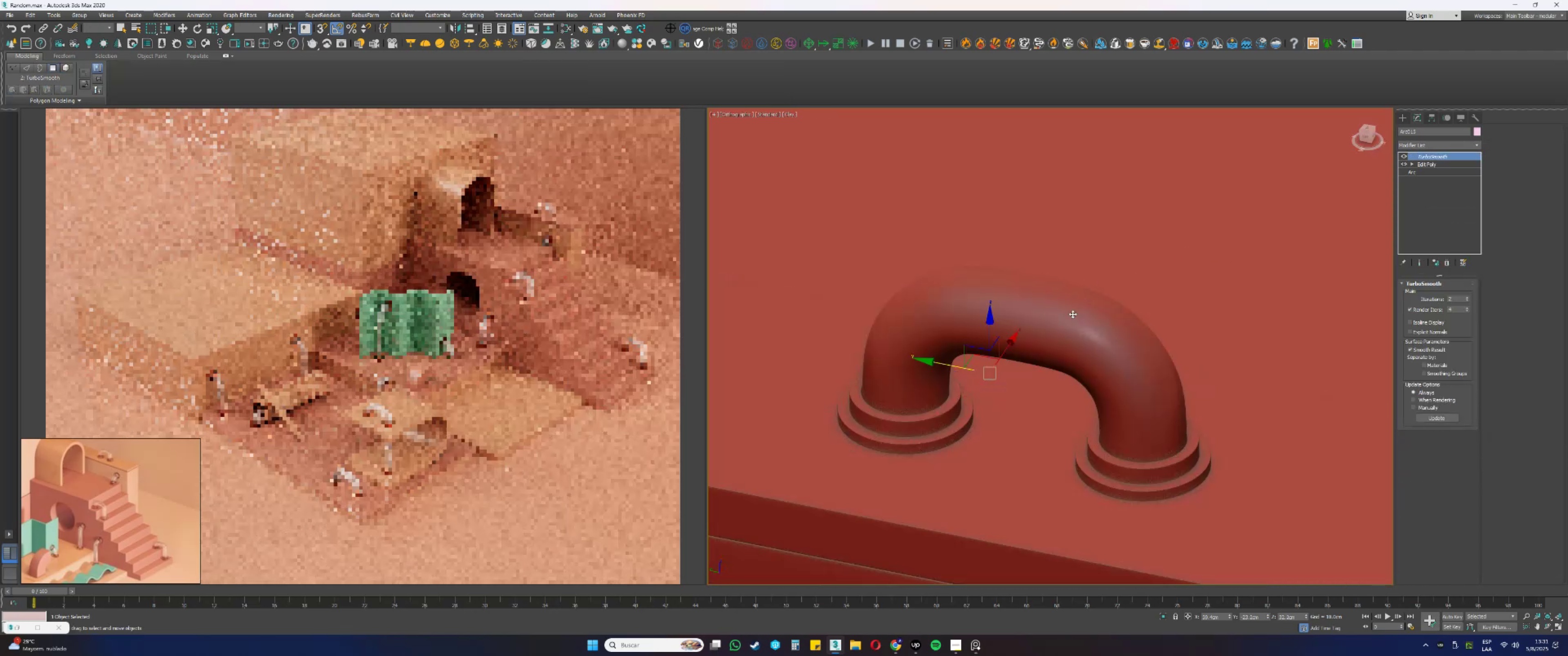 
key(Alt+AltLeft)
 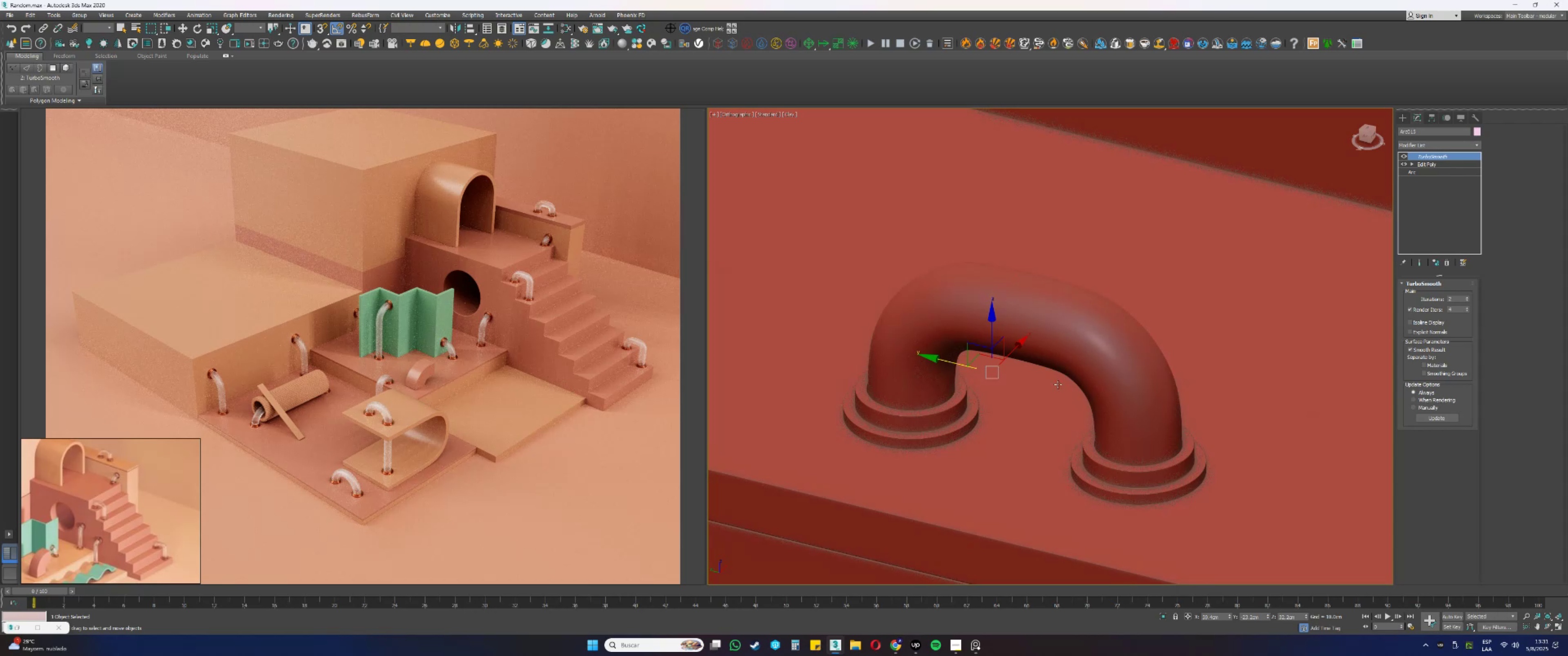 
wait(25.26)
 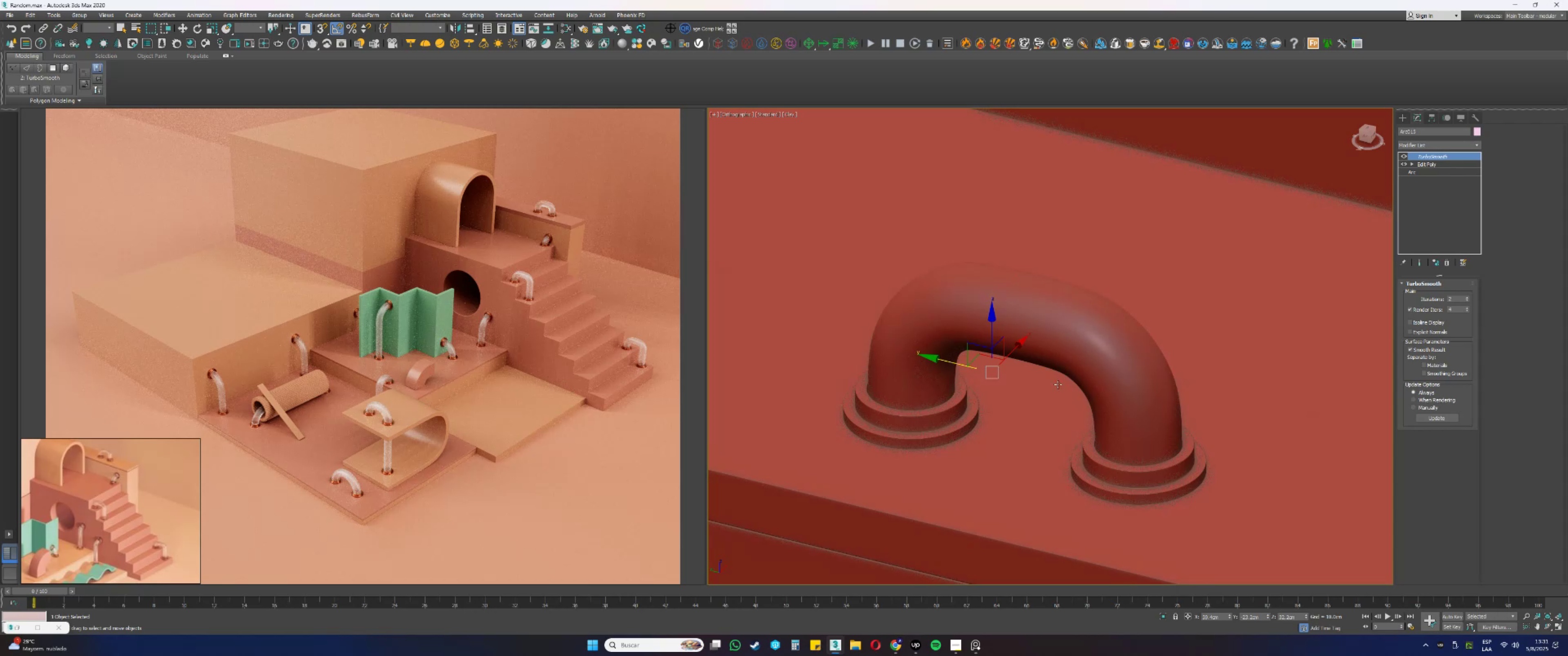 
key(Control+ControlLeft)
 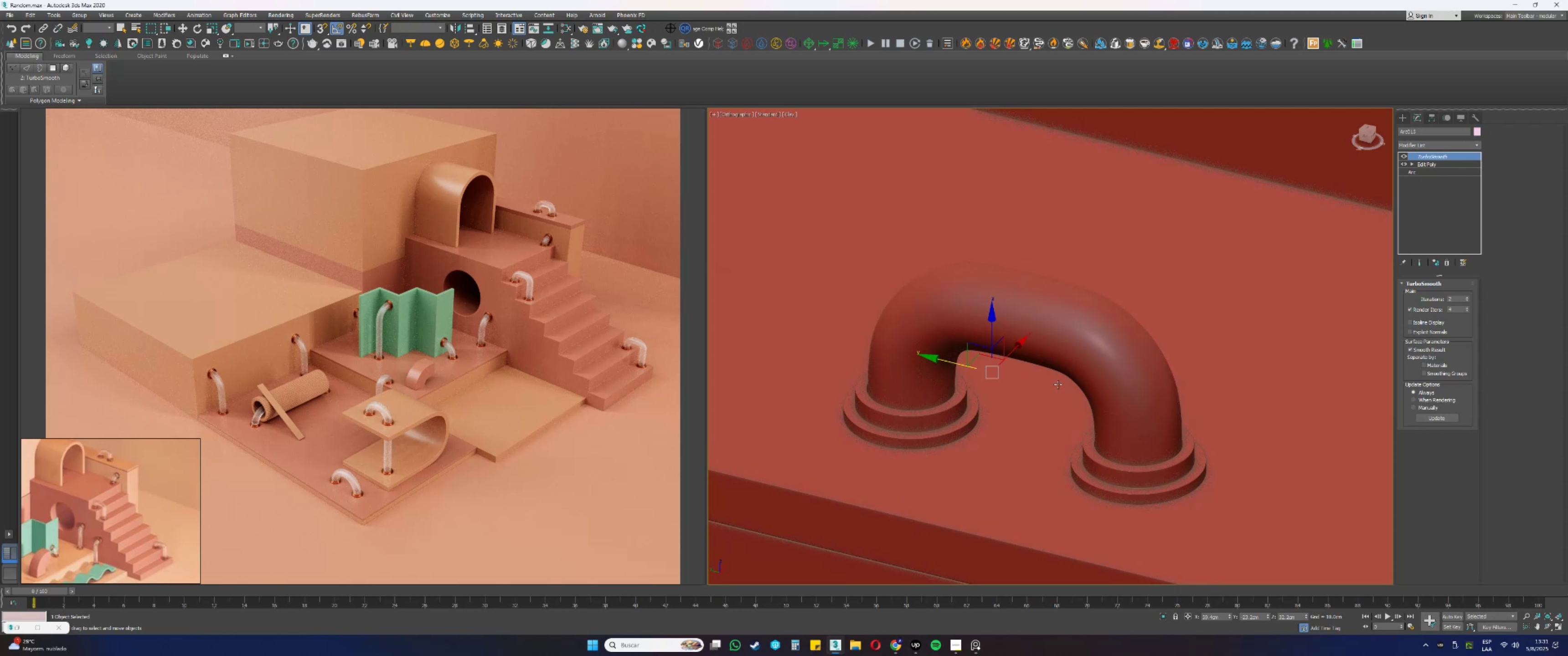 
key(Alt+AltLeft)
 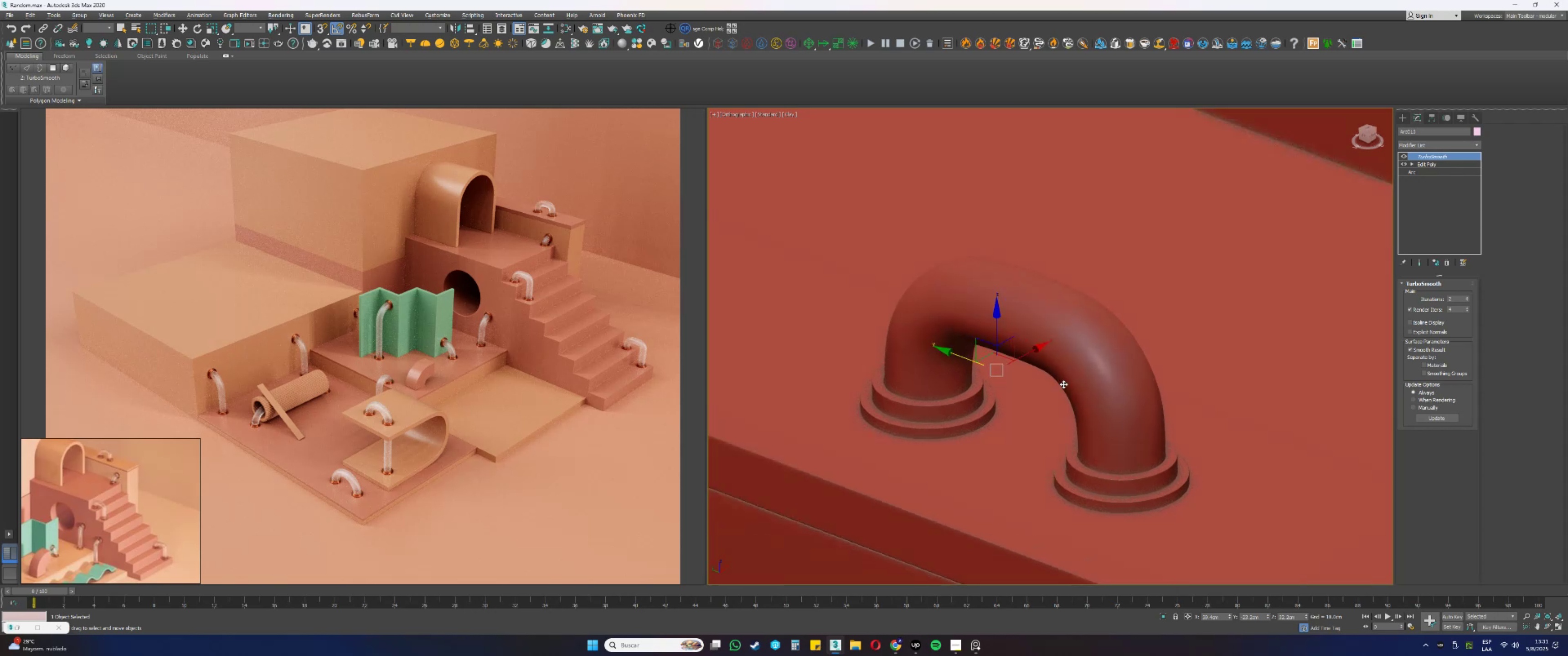 
key(F4)
 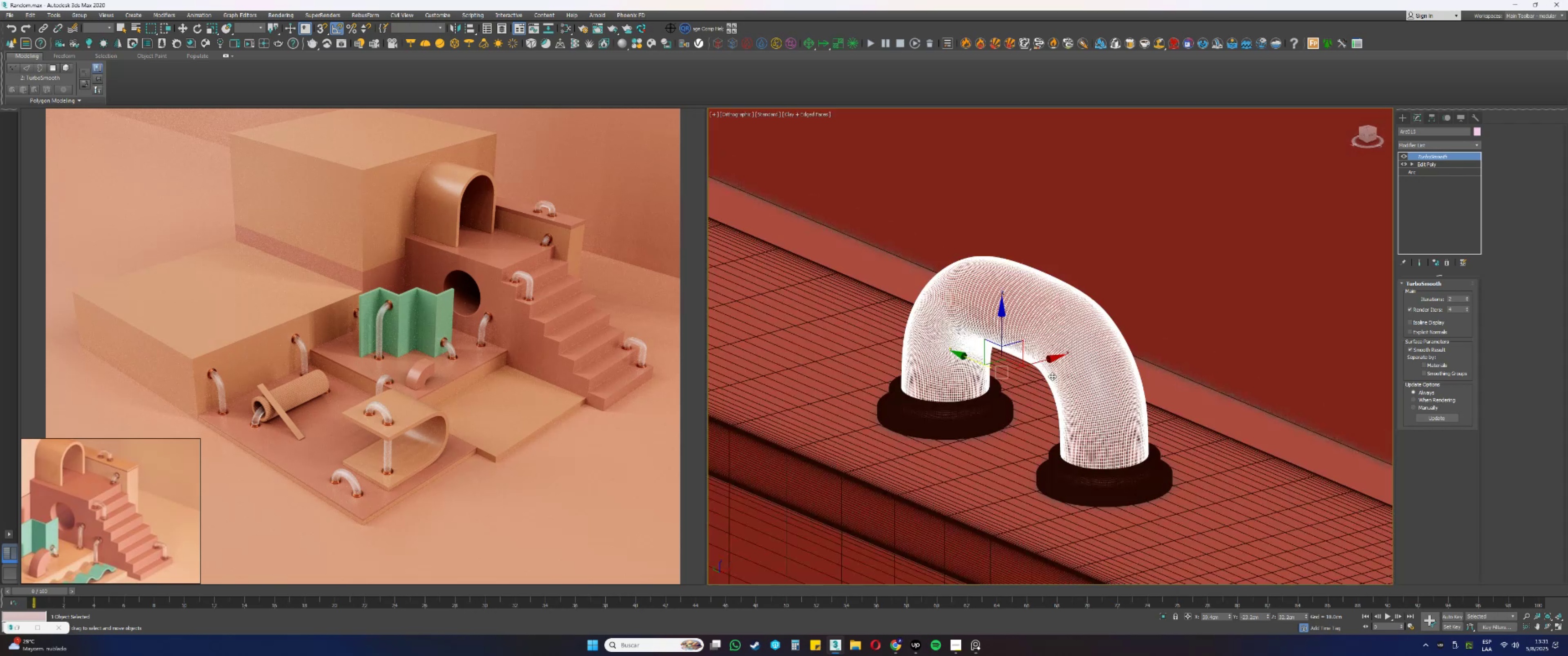 
scroll: coordinate [1025, 368], scroll_direction: down, amount: 3.0
 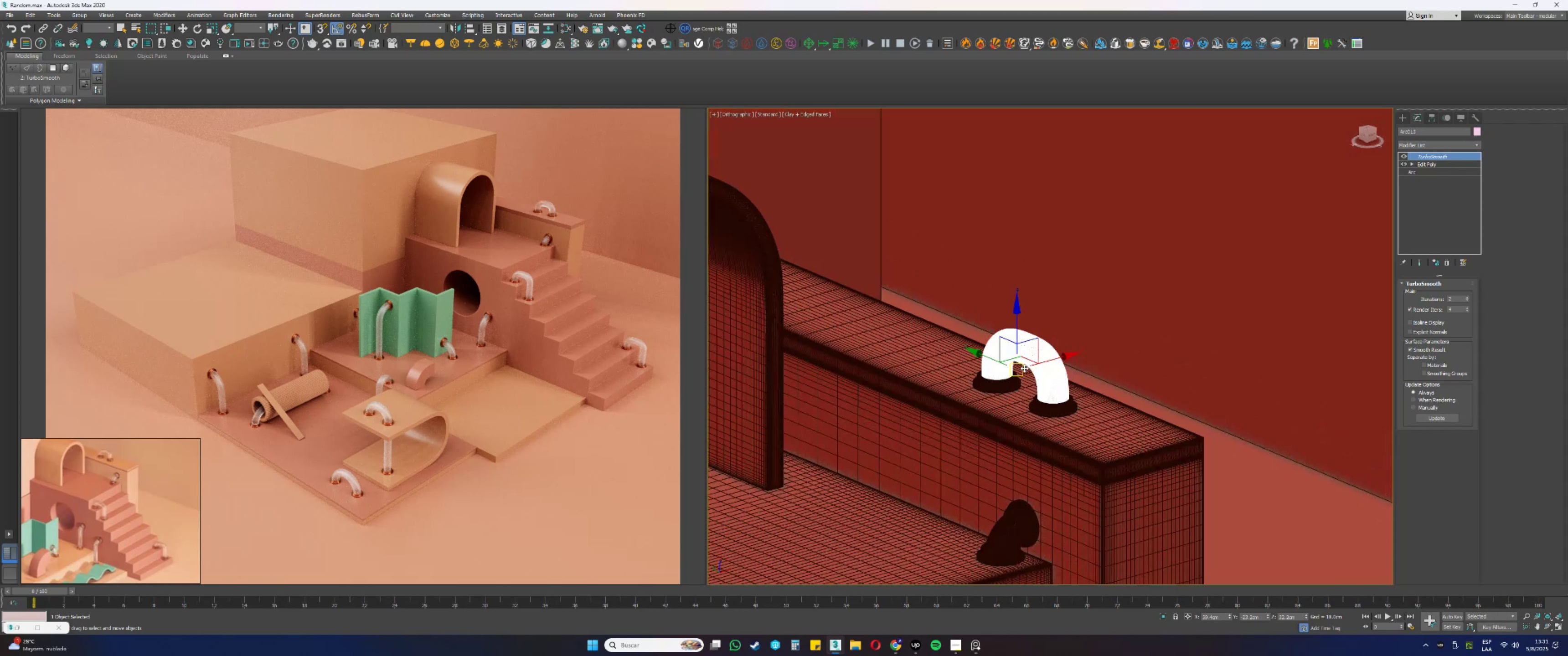 
key(Alt+AltLeft)
 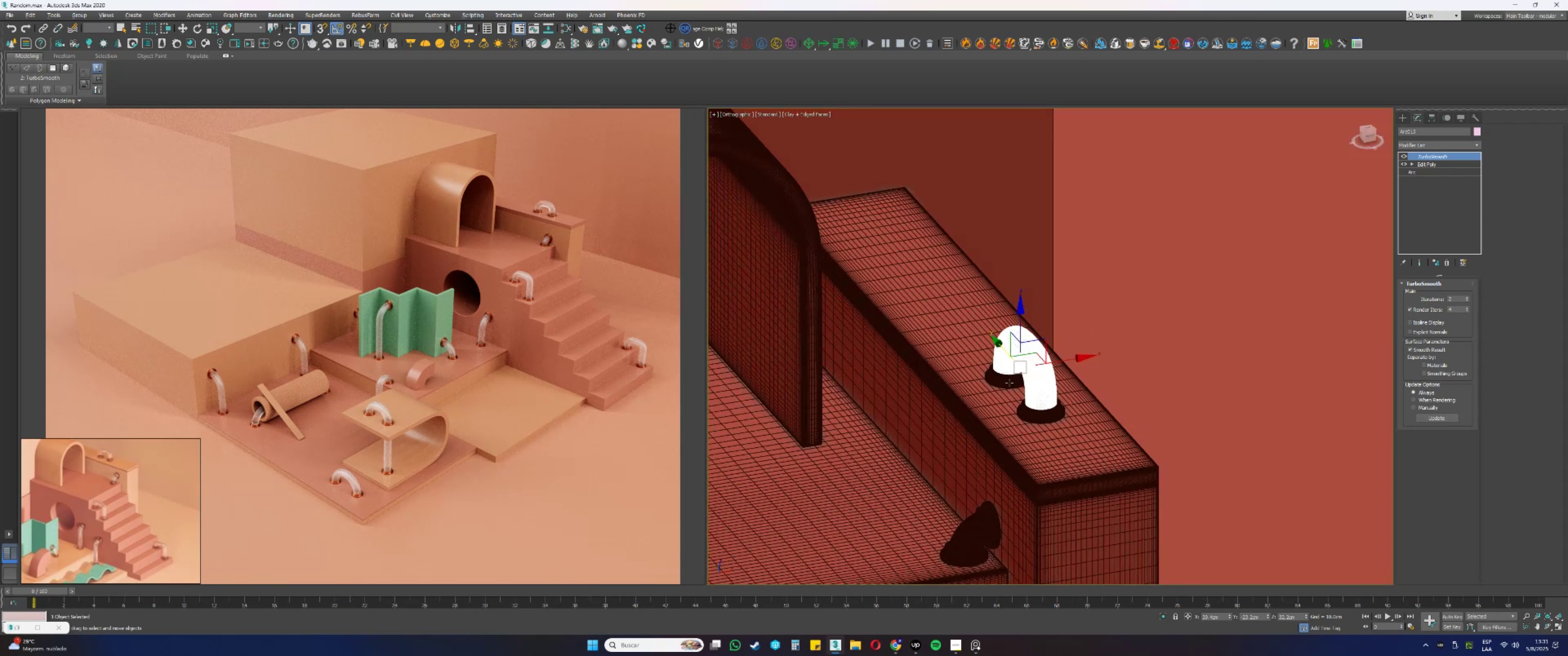 
key(F4)
 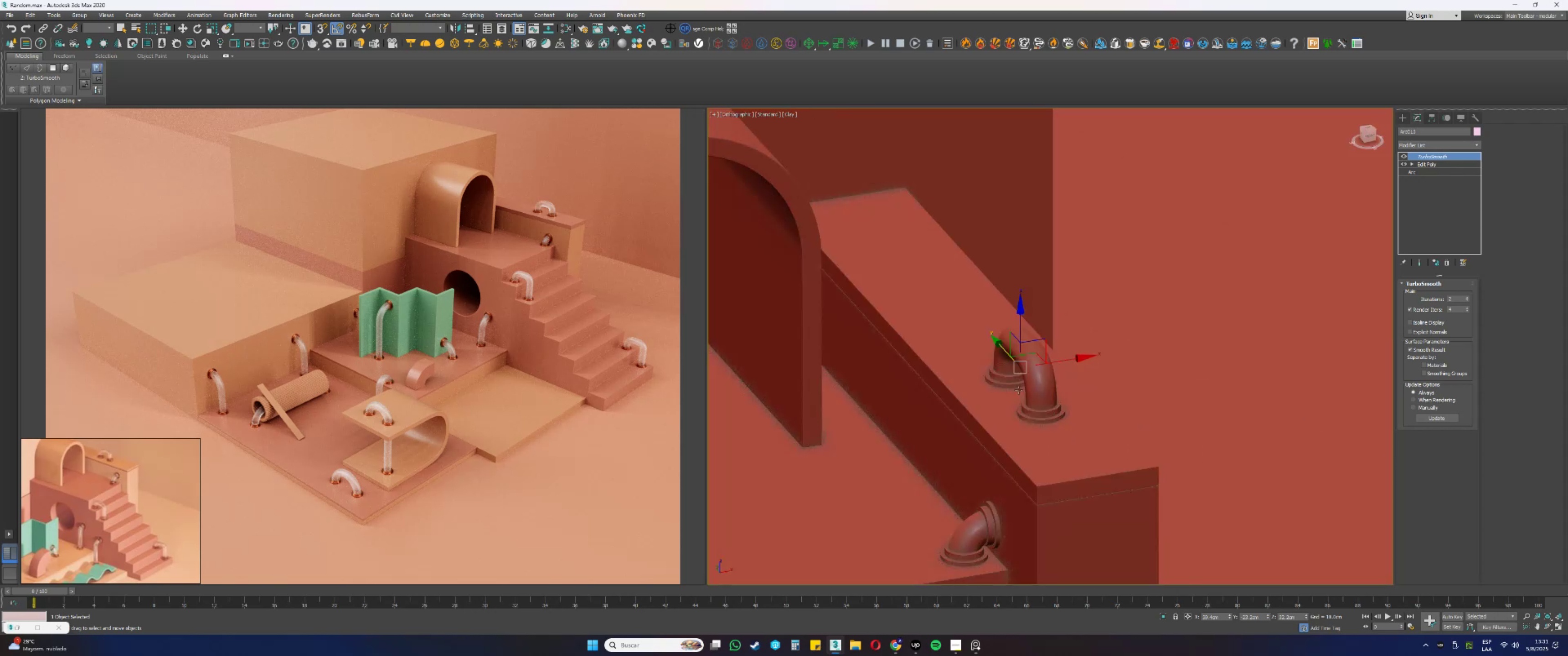 
hold_key(key=AltLeft, duration=1.14)
 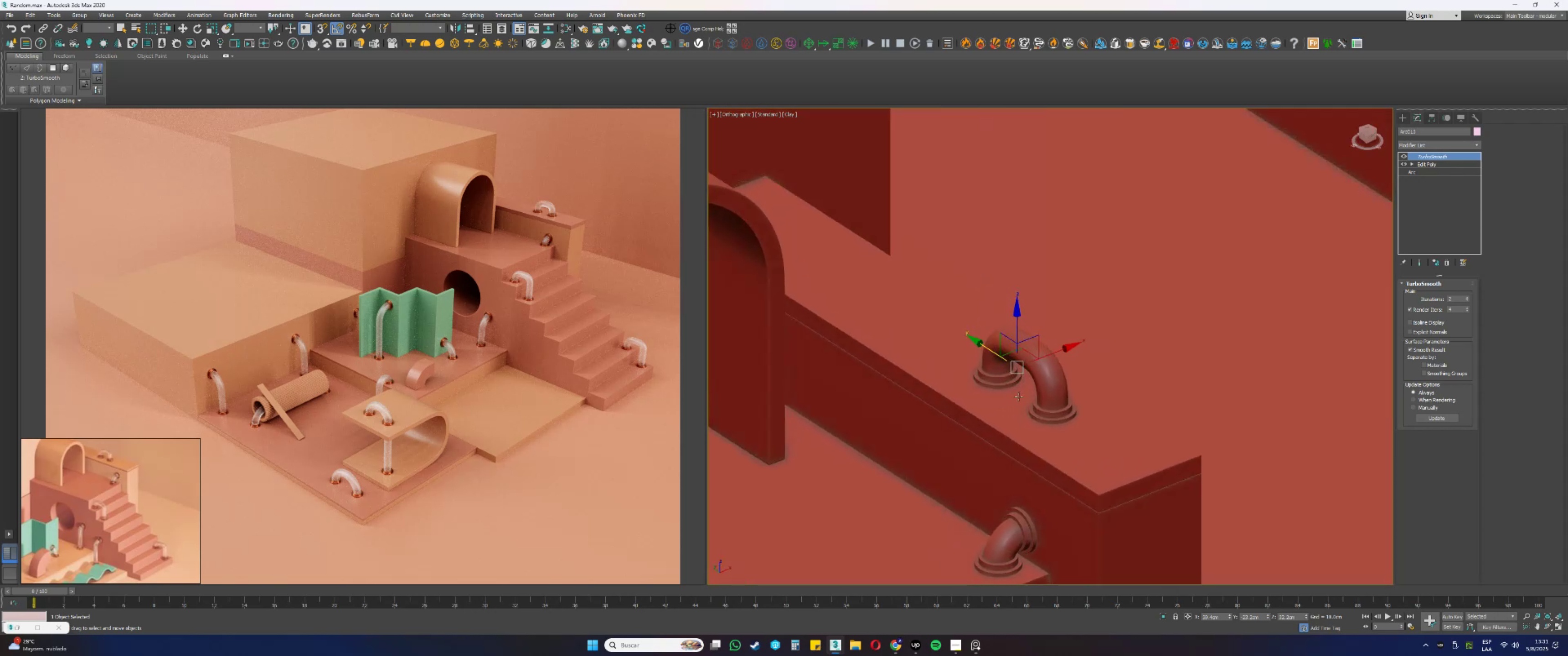 
hold_key(key=AltLeft, duration=0.52)
 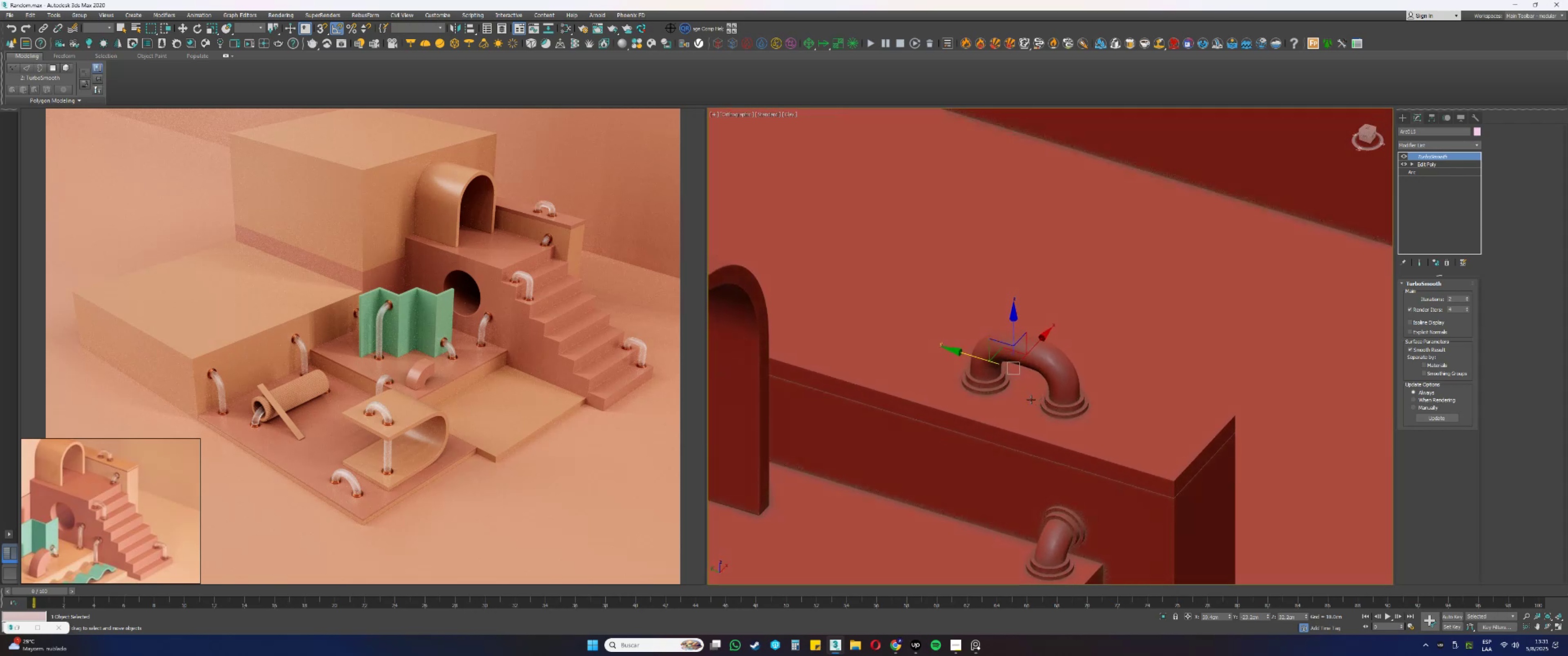 
hold_key(key=ControlLeft, duration=0.81)
left_click([989, 384])
 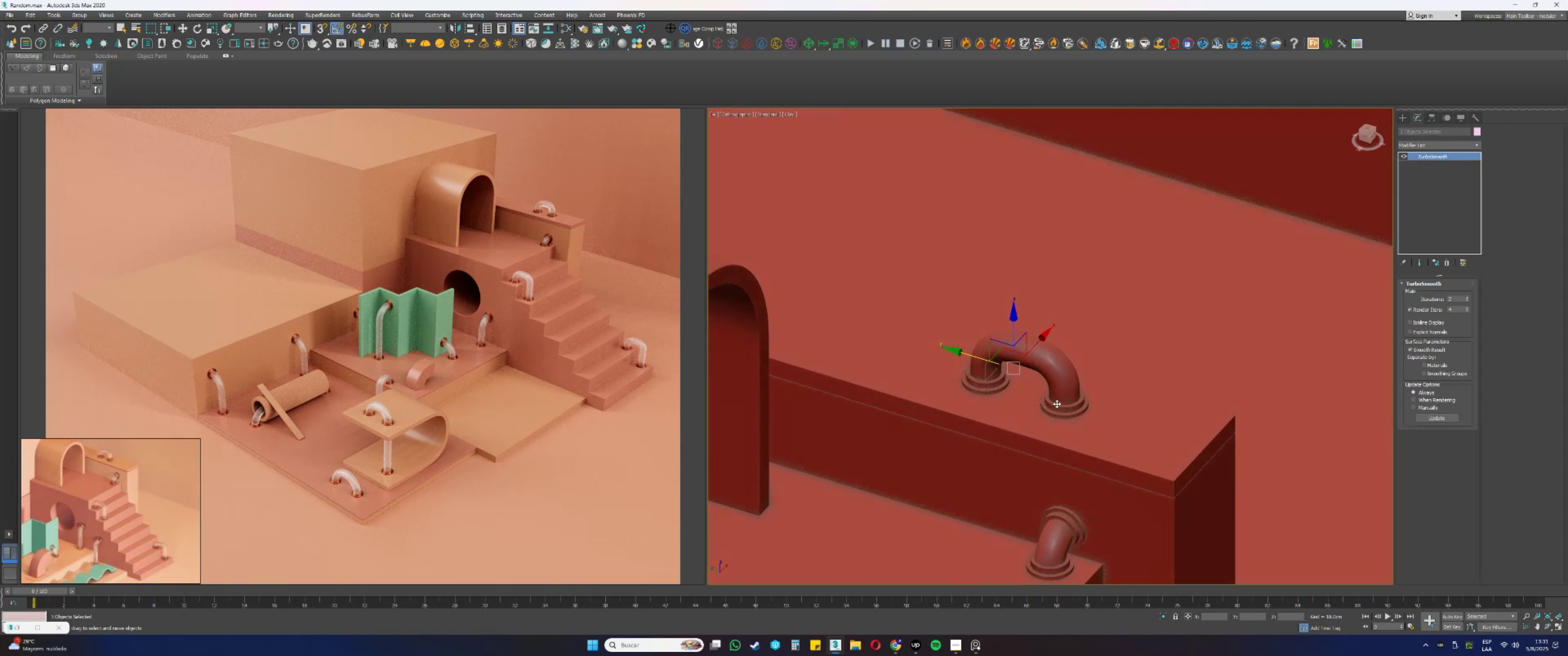 
left_click([1057, 412])
 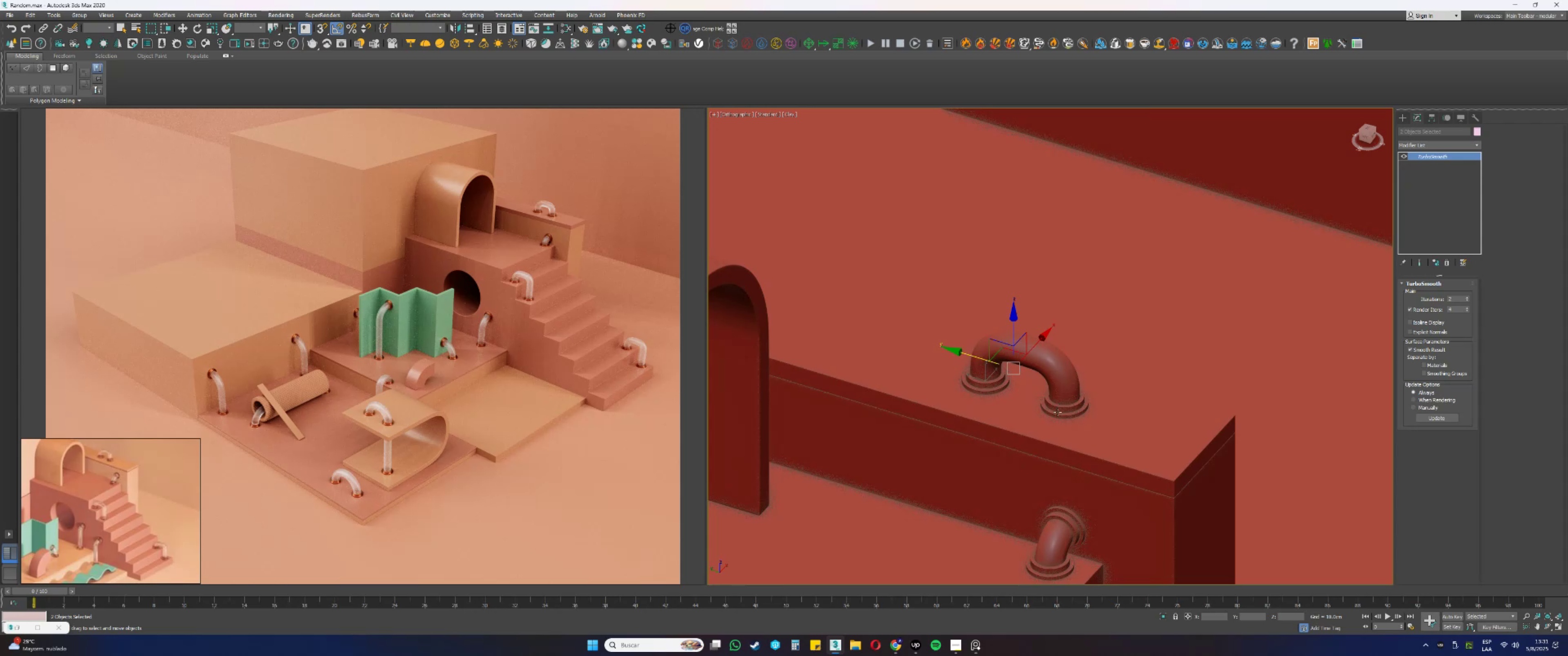 
scroll: coordinate [1049, 396], scroll_direction: down, amount: 1.0
 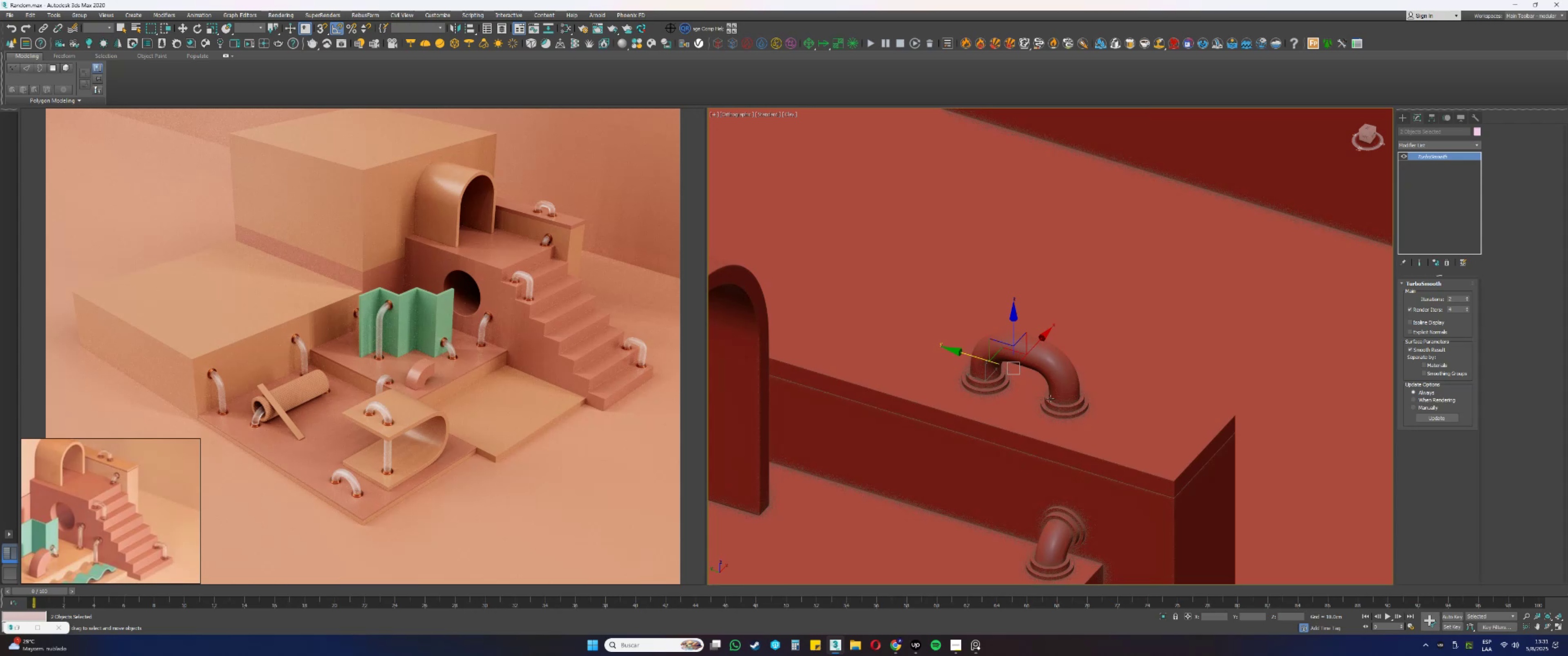 
key(Alt+AltLeft)
 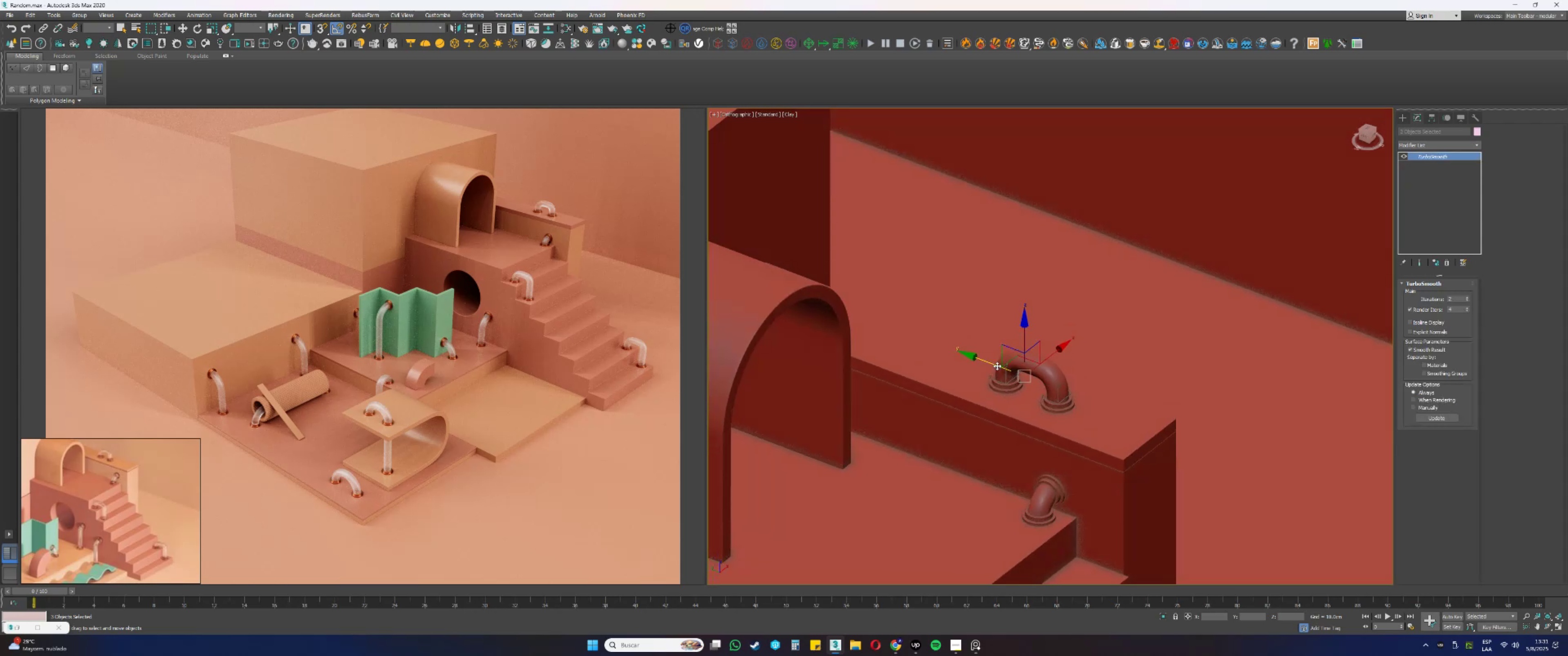 
left_click_drag(start_coordinate=[991, 361], to_coordinate=[952, 349])
 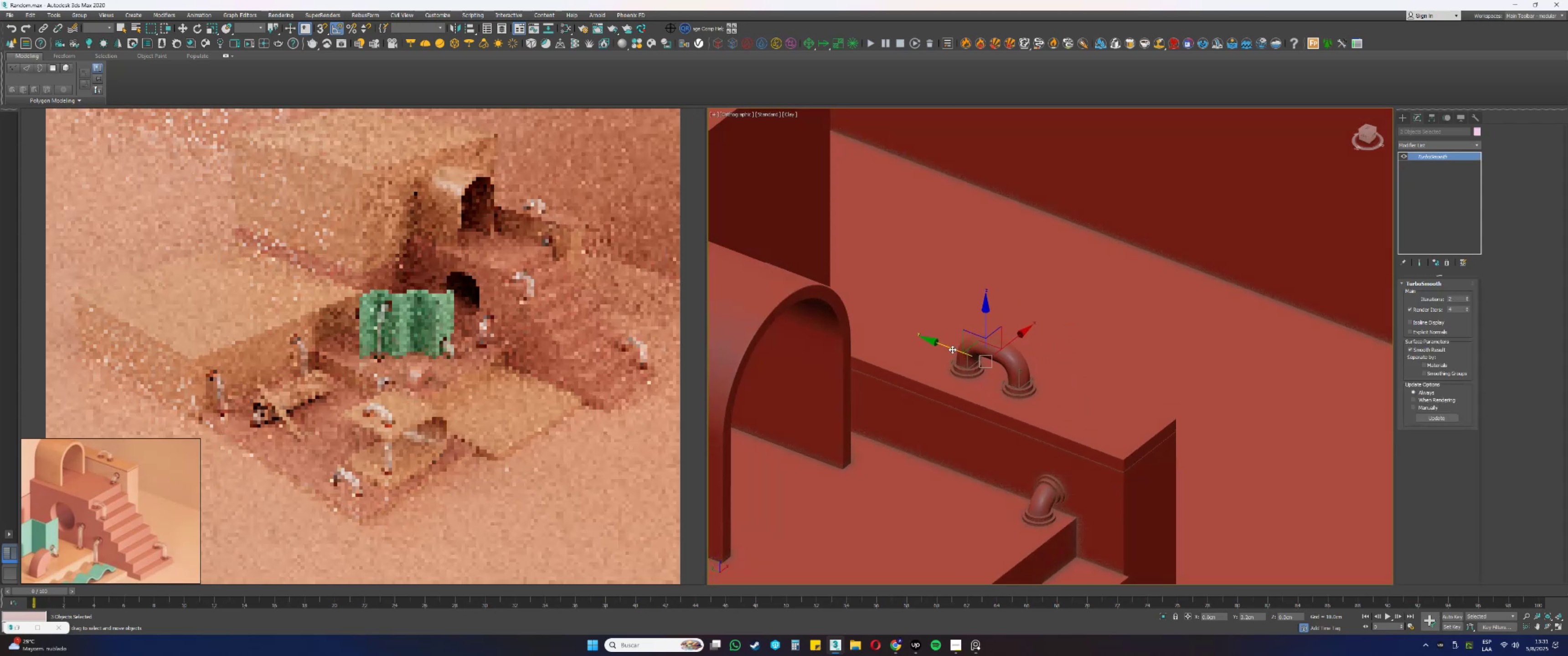 
left_click_drag(start_coordinate=[952, 349], to_coordinate=[918, 338])
 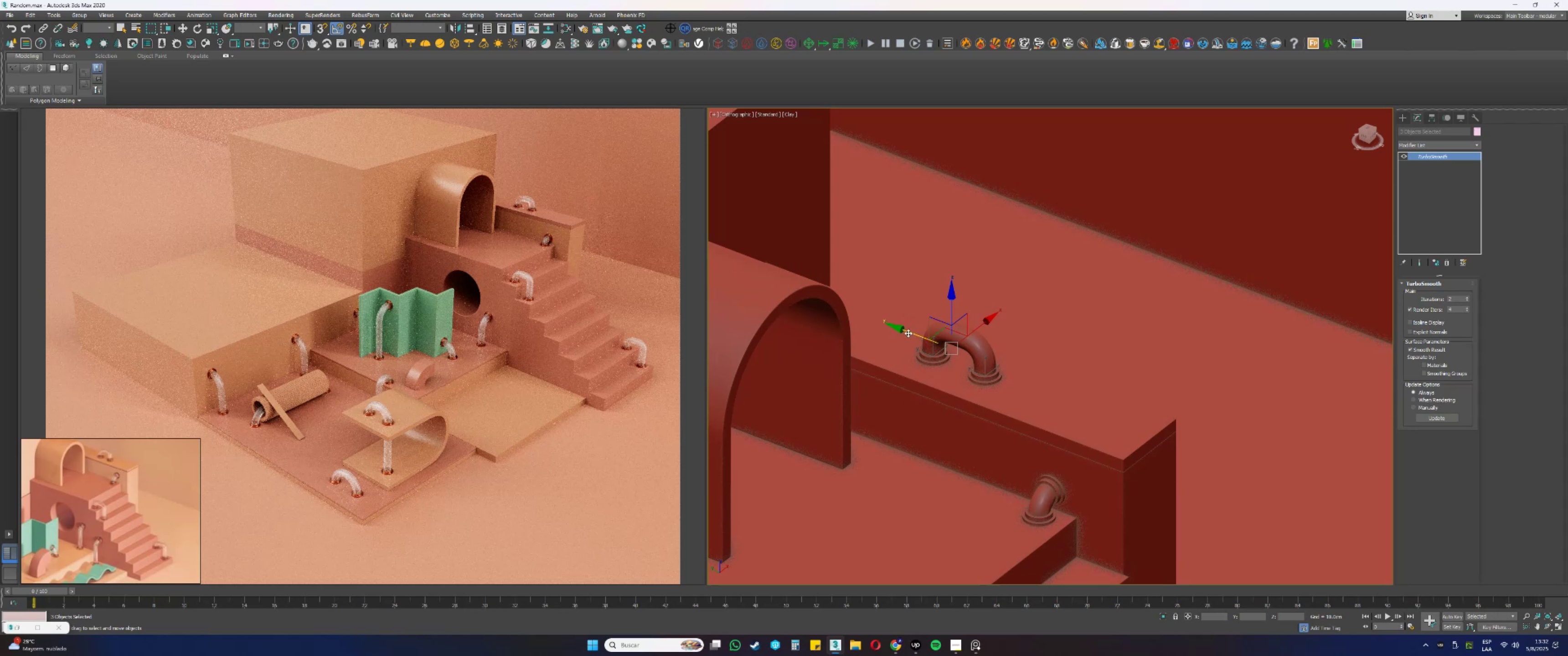 
wait(7.29)
 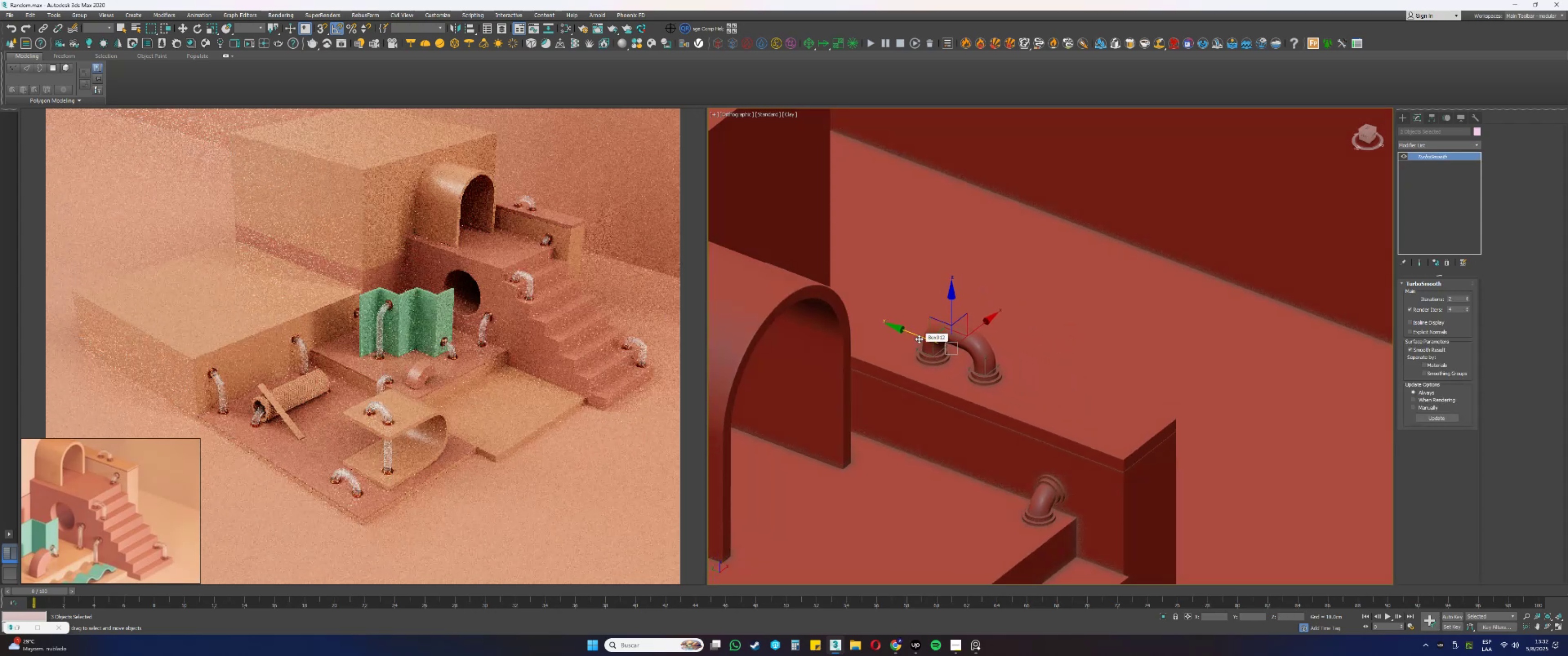 
left_click_drag(start_coordinate=[908, 333], to_coordinate=[912, 333])
 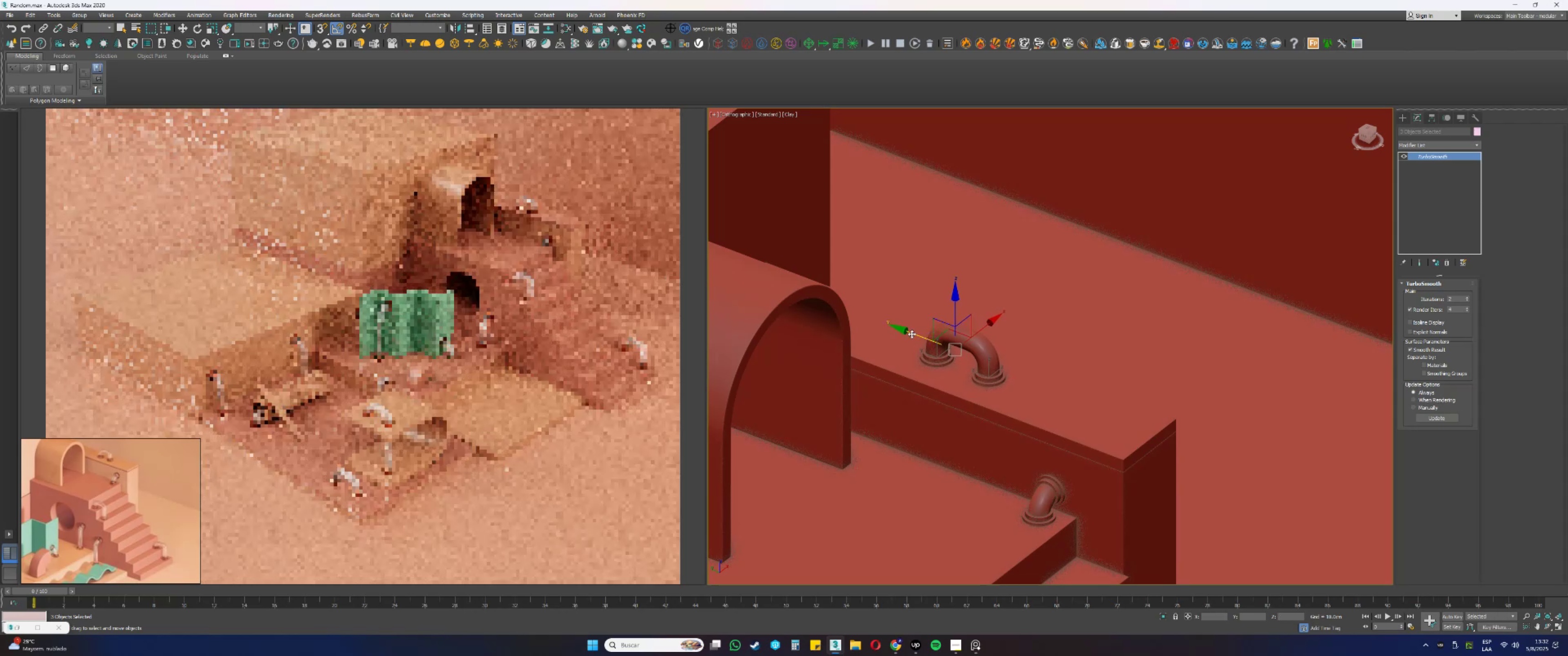 
key(Alt+AltLeft)
 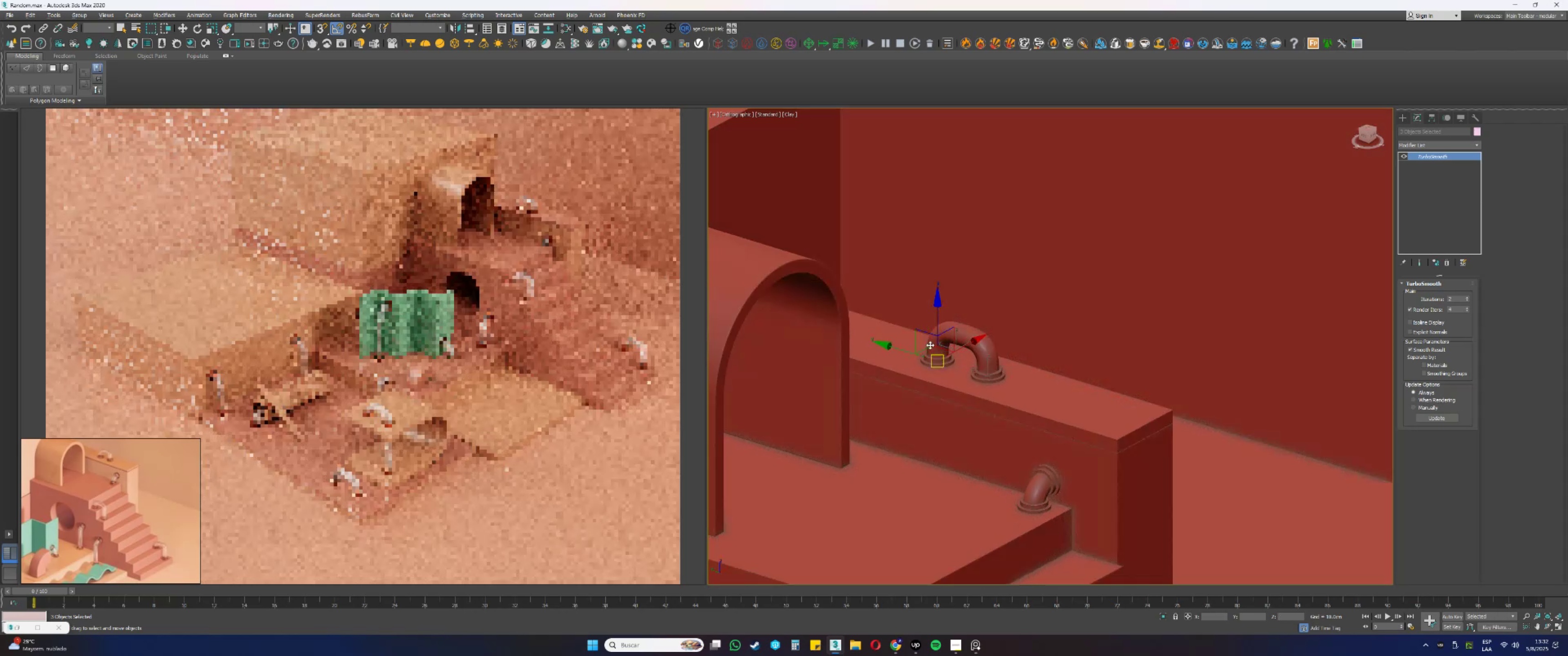 
scroll: coordinate [1017, 376], scroll_direction: up, amount: 3.0
 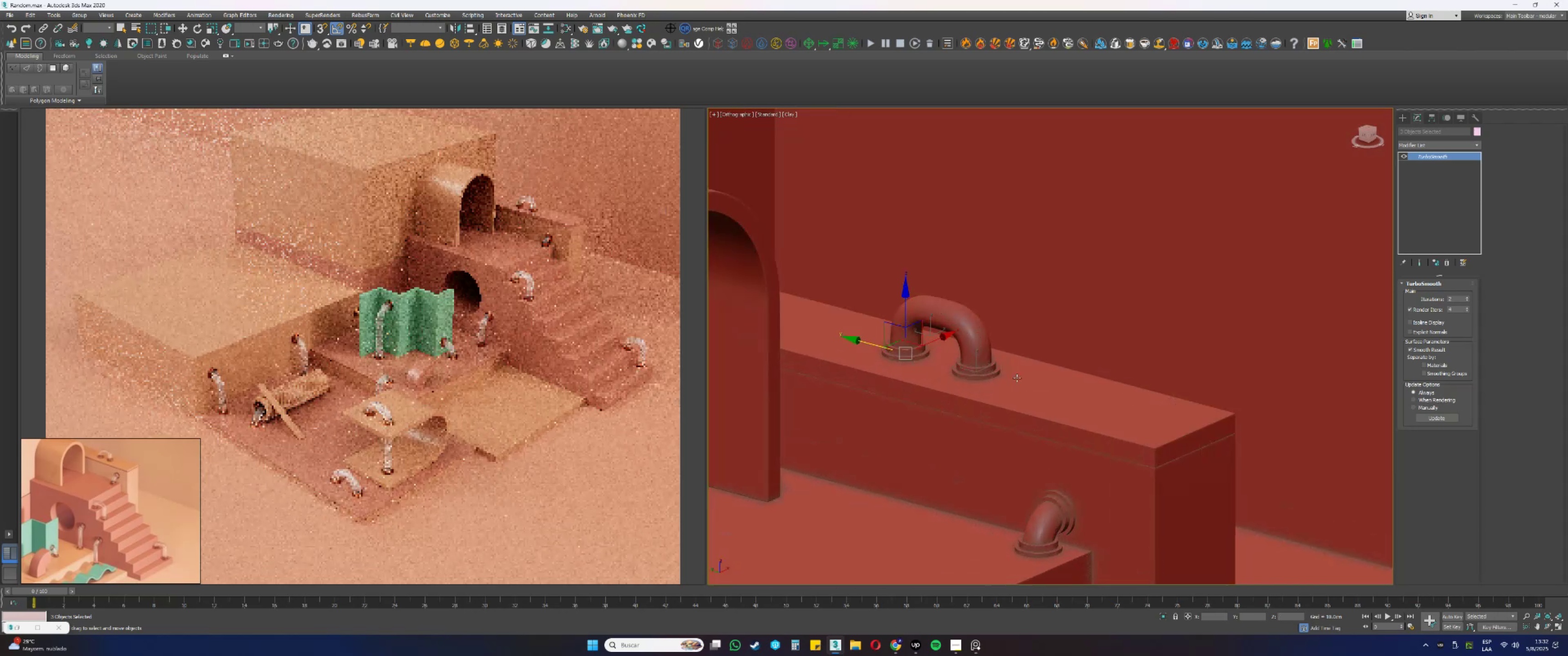 
key(F4)
 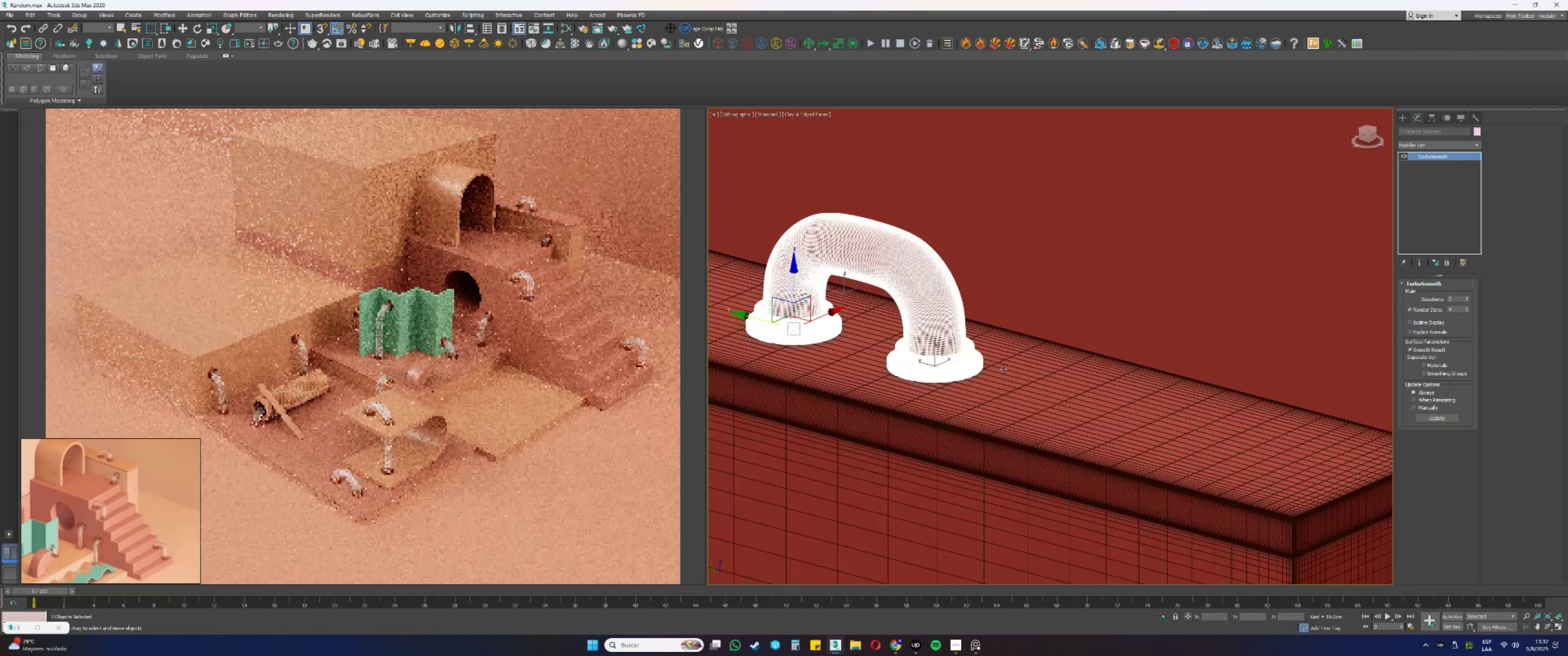 
scroll: coordinate [995, 368], scroll_direction: down, amount: 1.0
 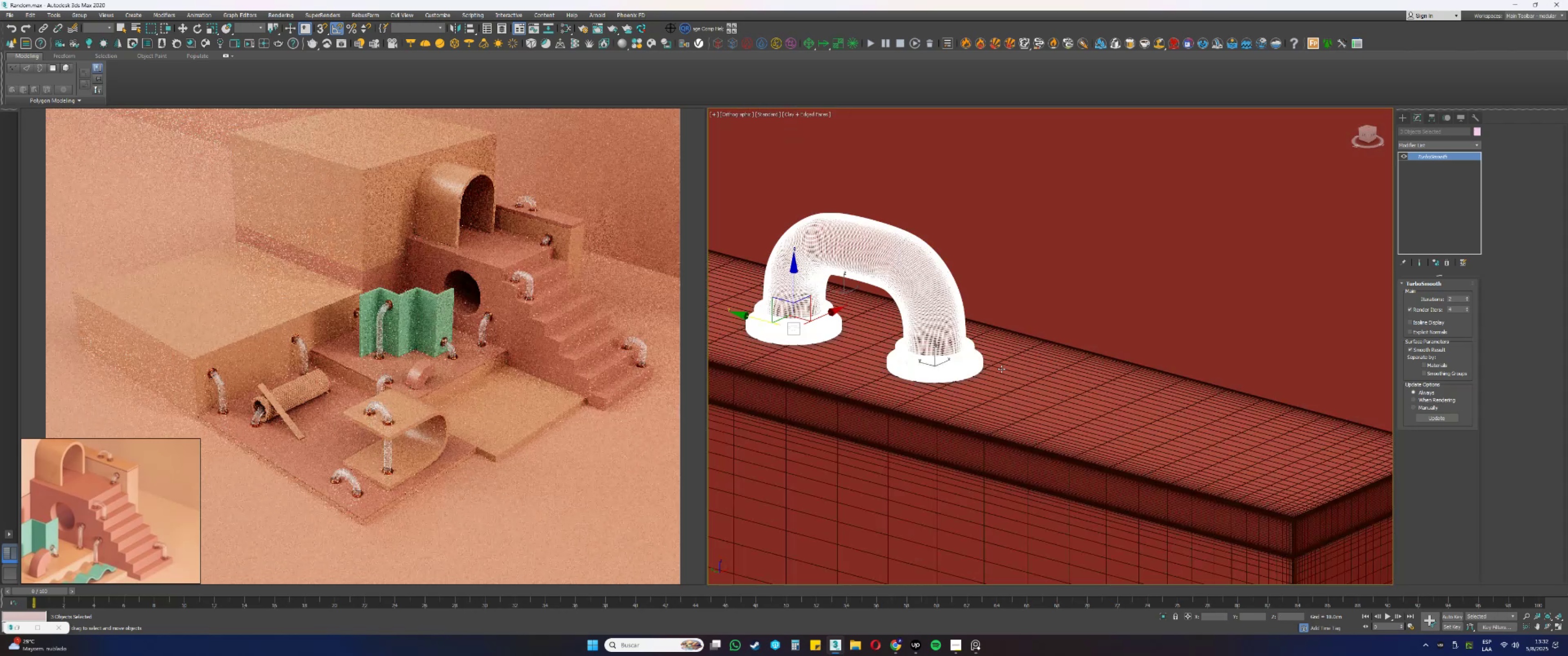 
key(F4)
 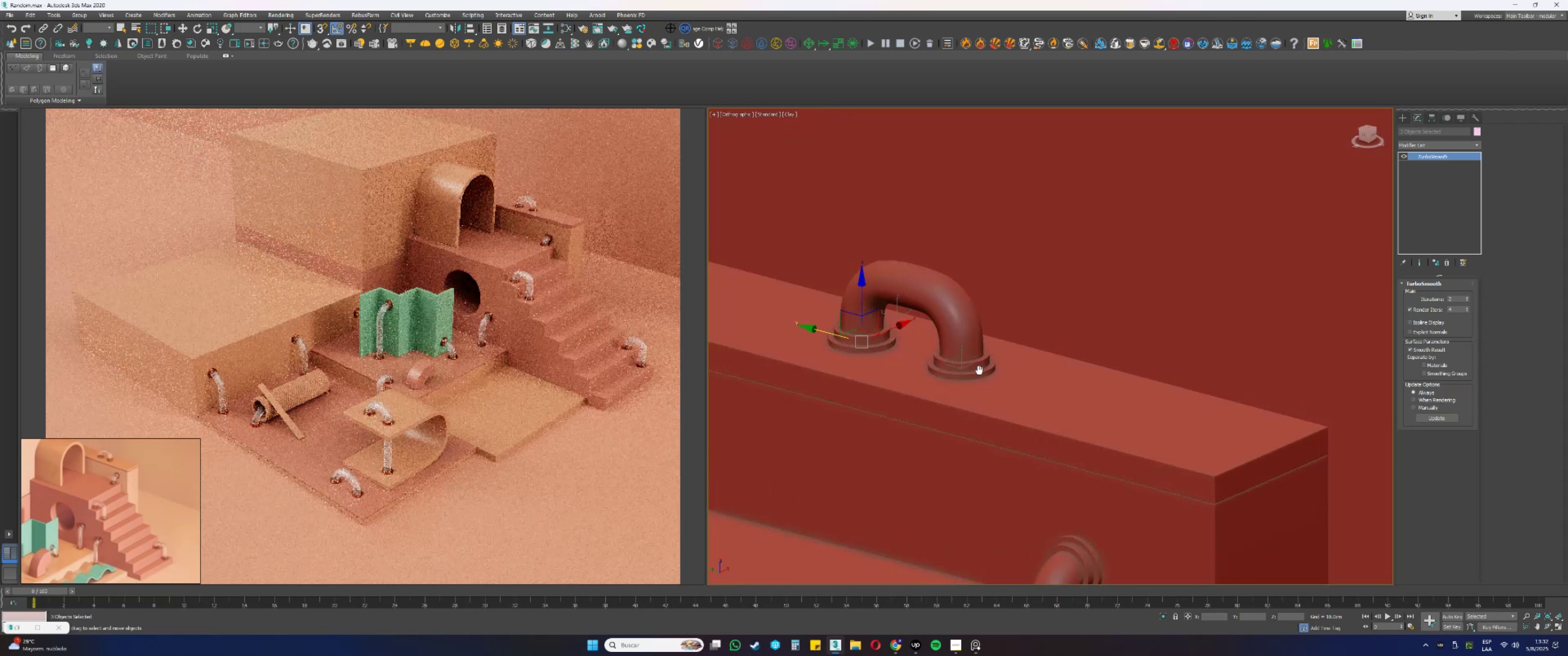 
key(Alt+AltLeft)
 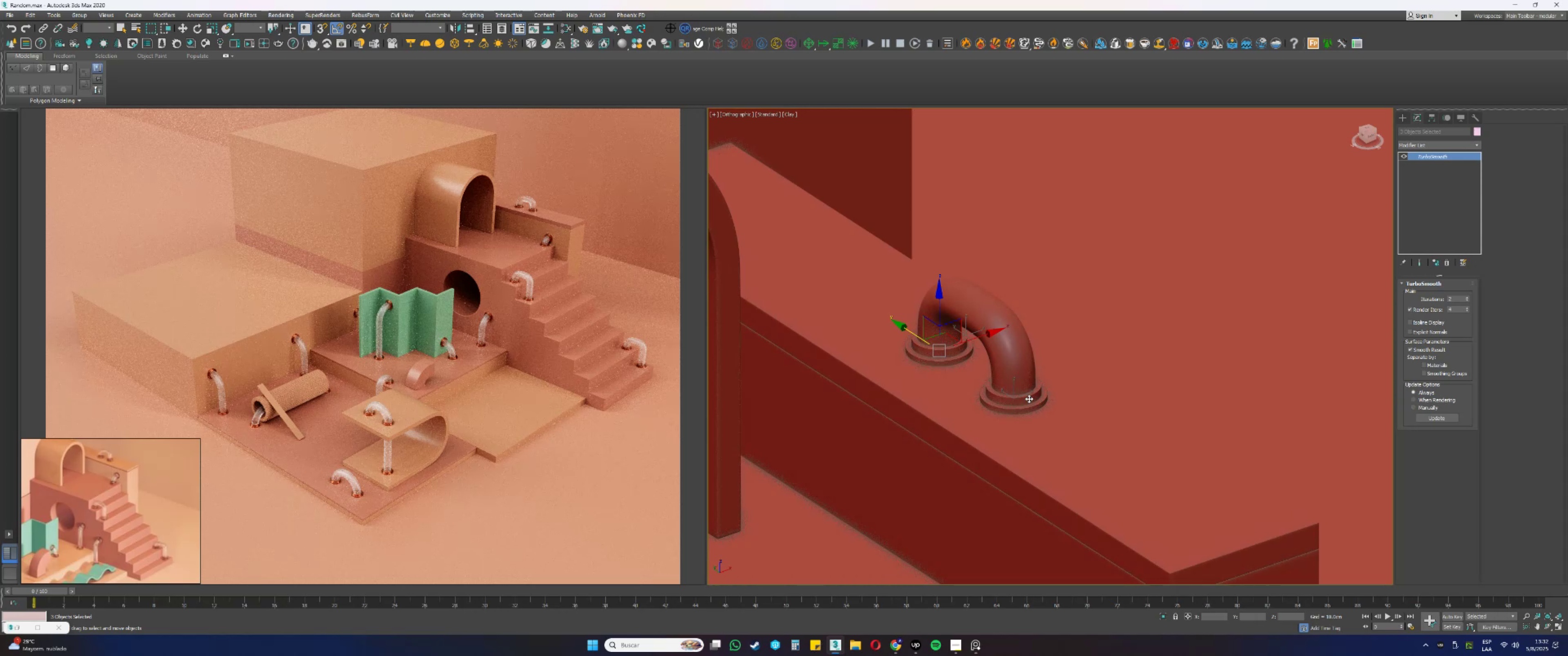 
wait(14.24)
 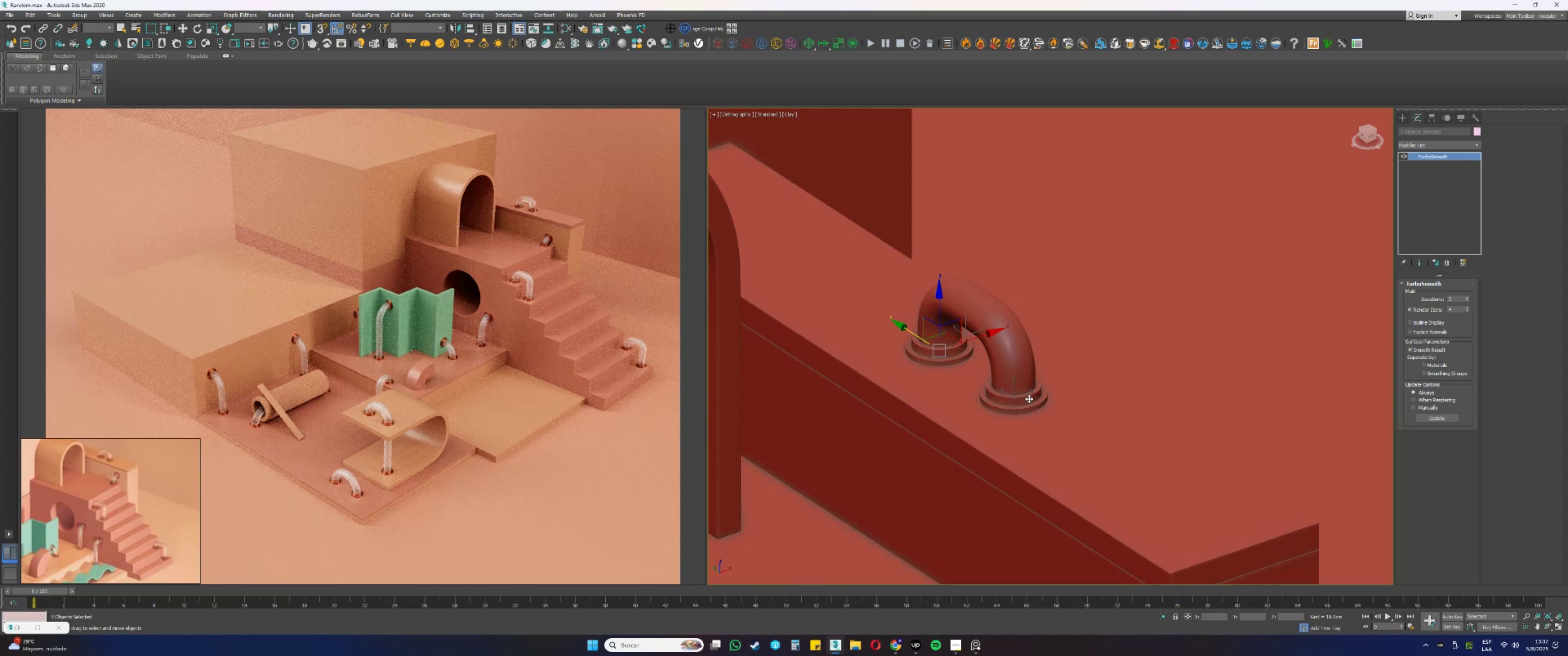 
scroll: coordinate [105, 506], scroll_direction: down, amount: 3.0
 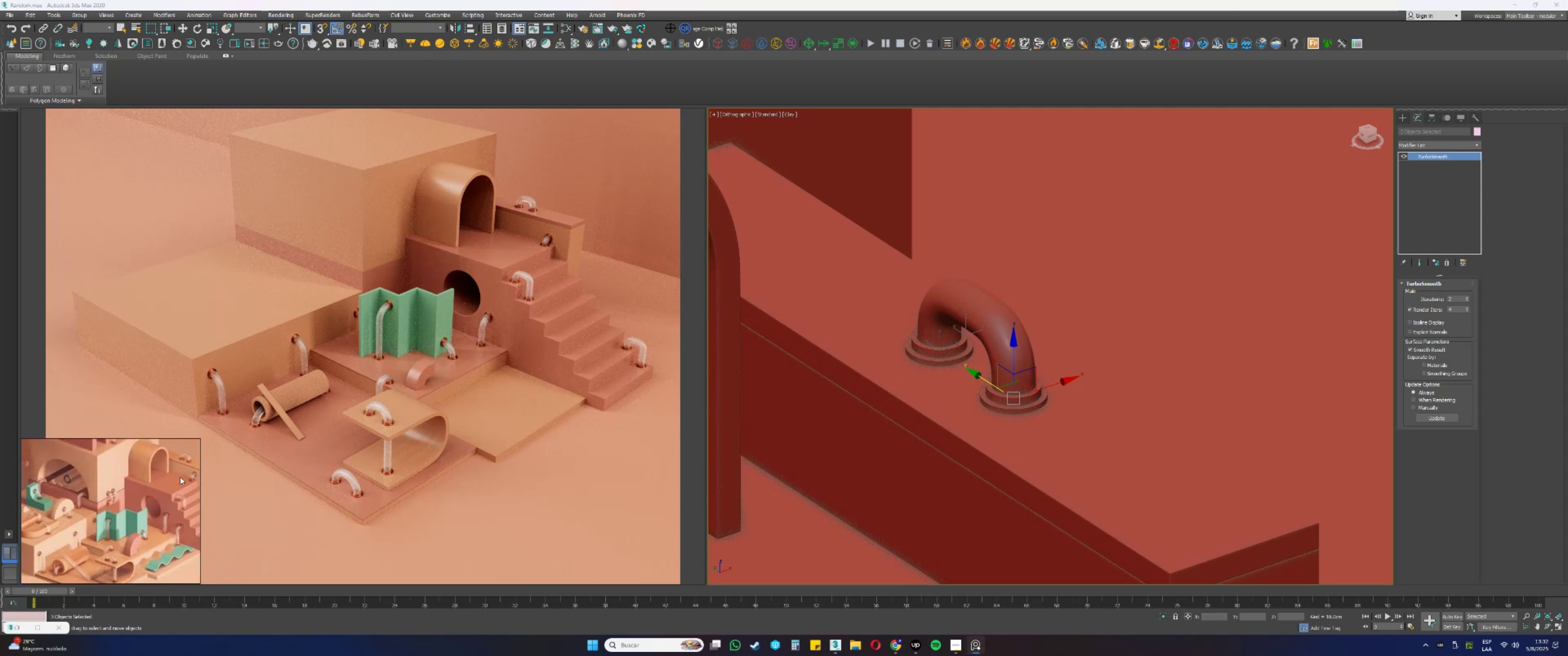 
hold_key(key=AltLeft, duration=0.54)
 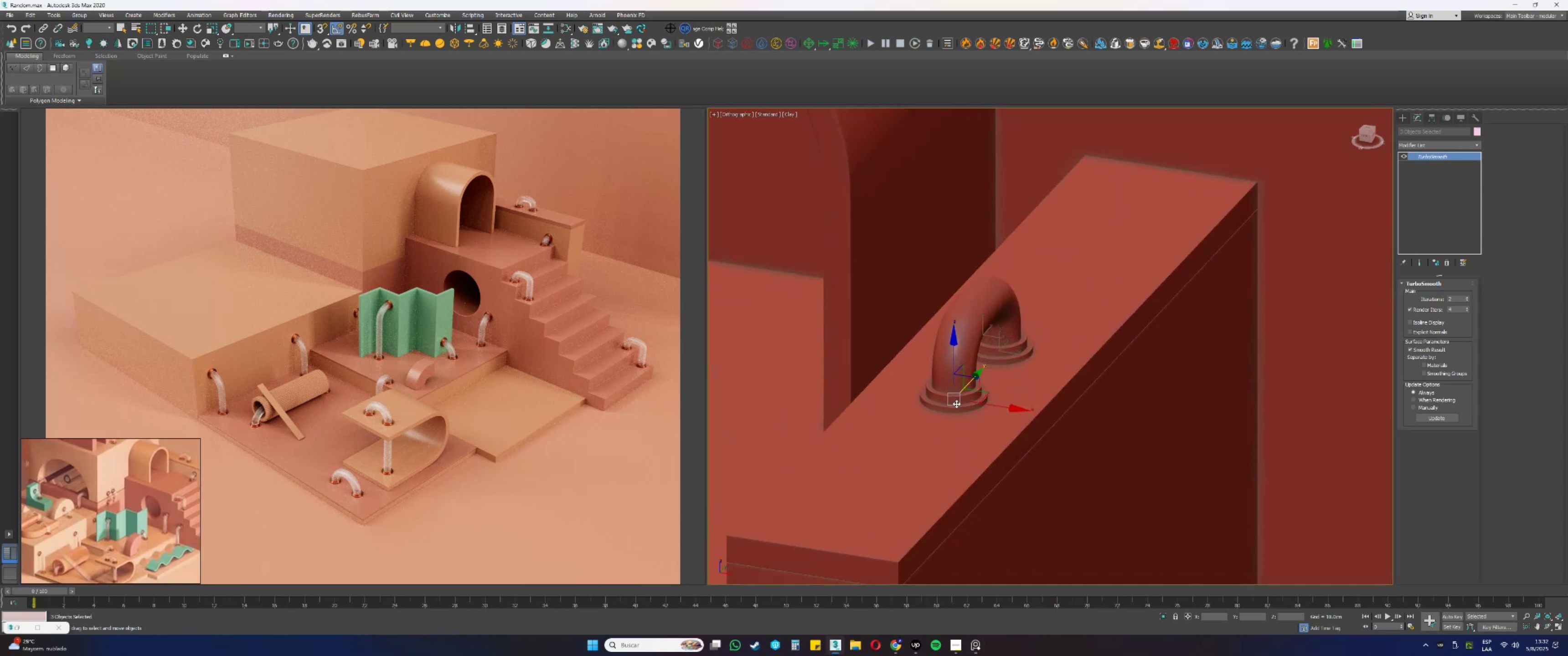 
scroll: coordinate [957, 396], scroll_direction: down, amount: 3.0
 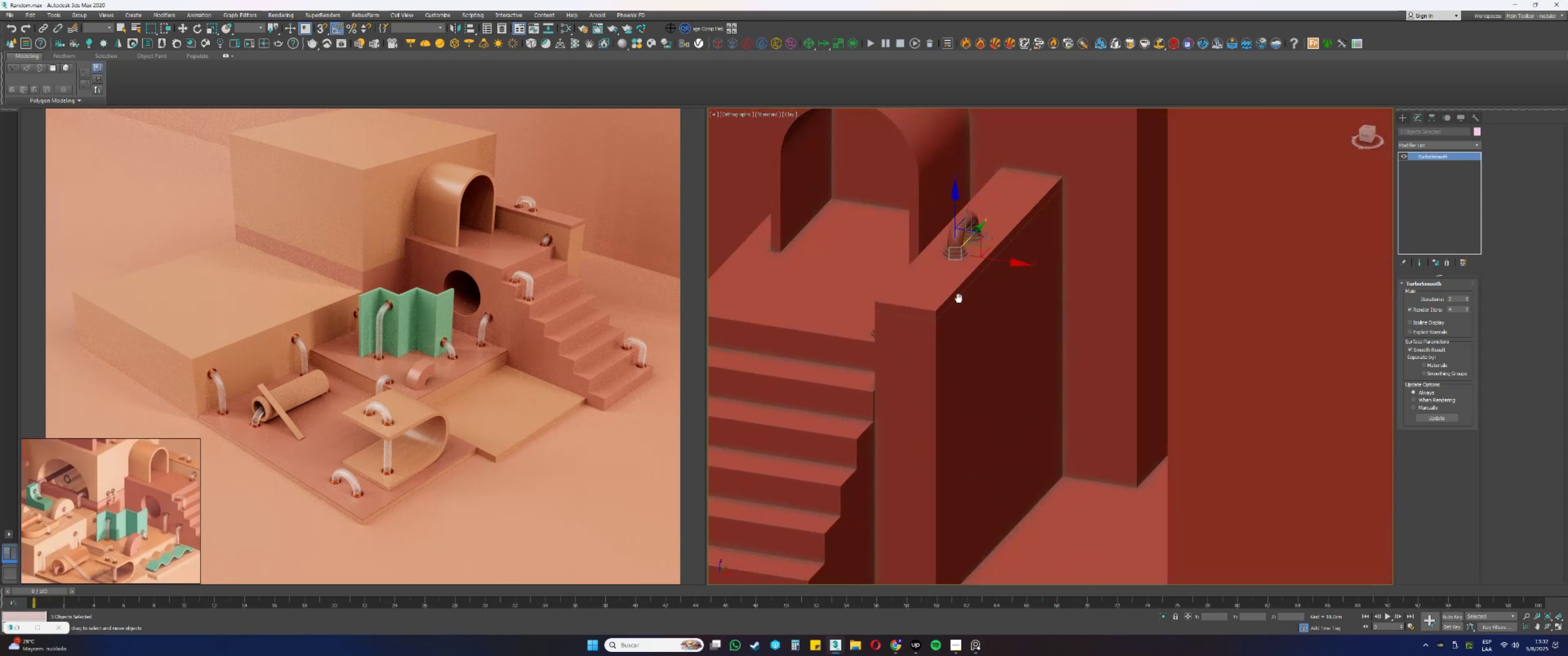 
left_click([954, 385])
 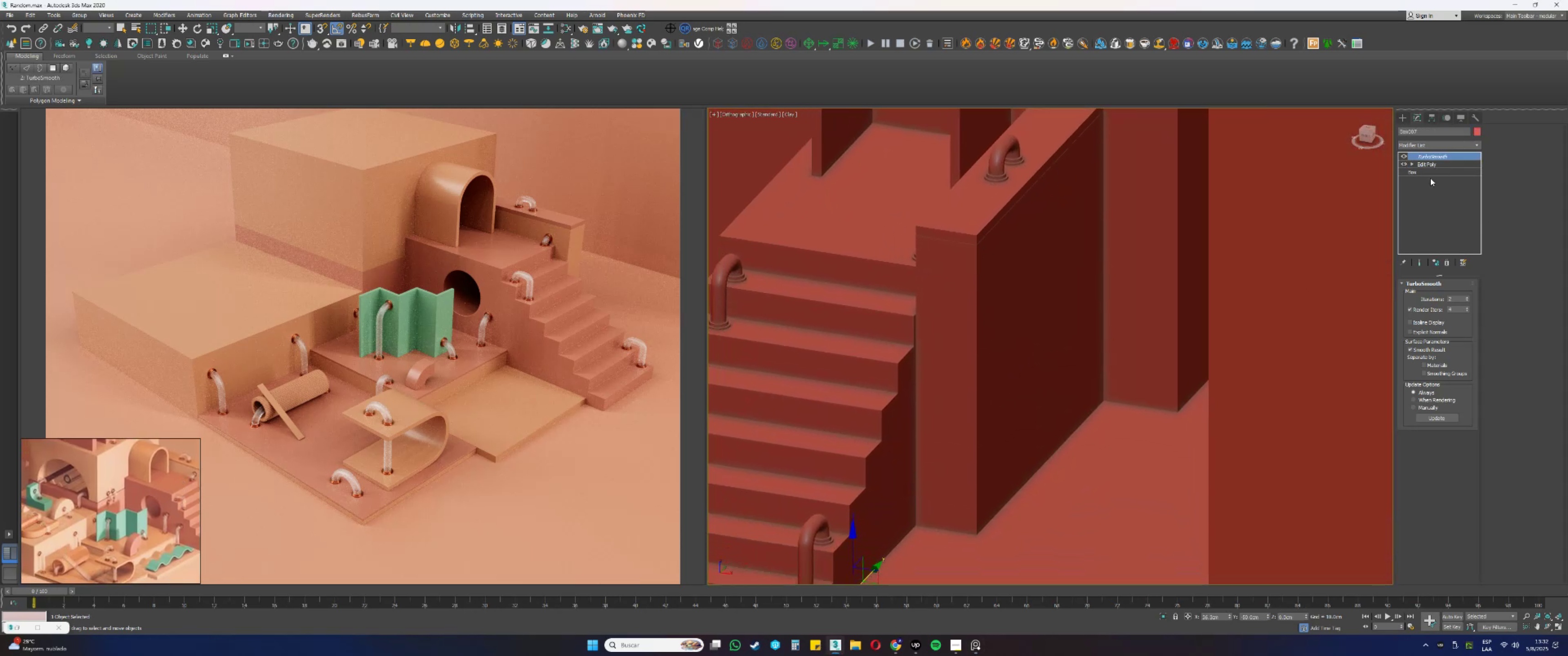 
key(1)
 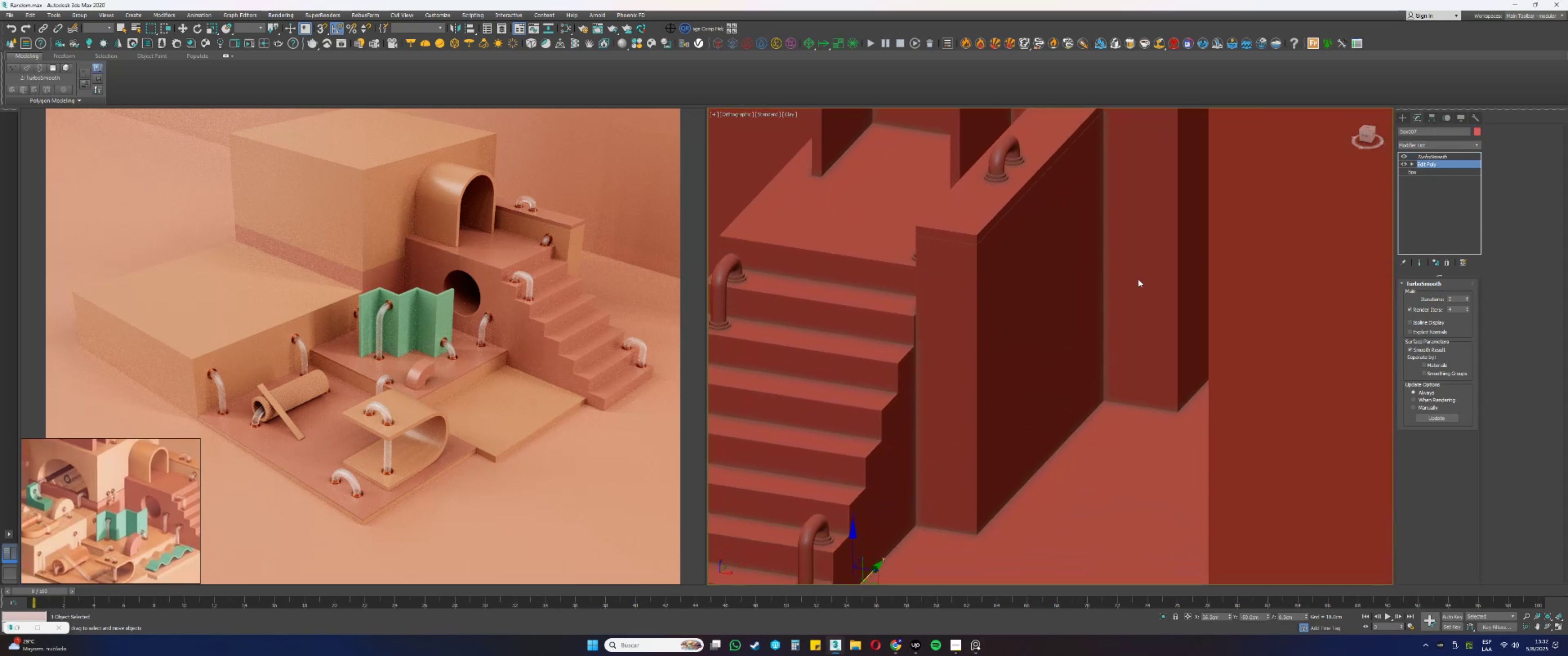 
key(F3)
 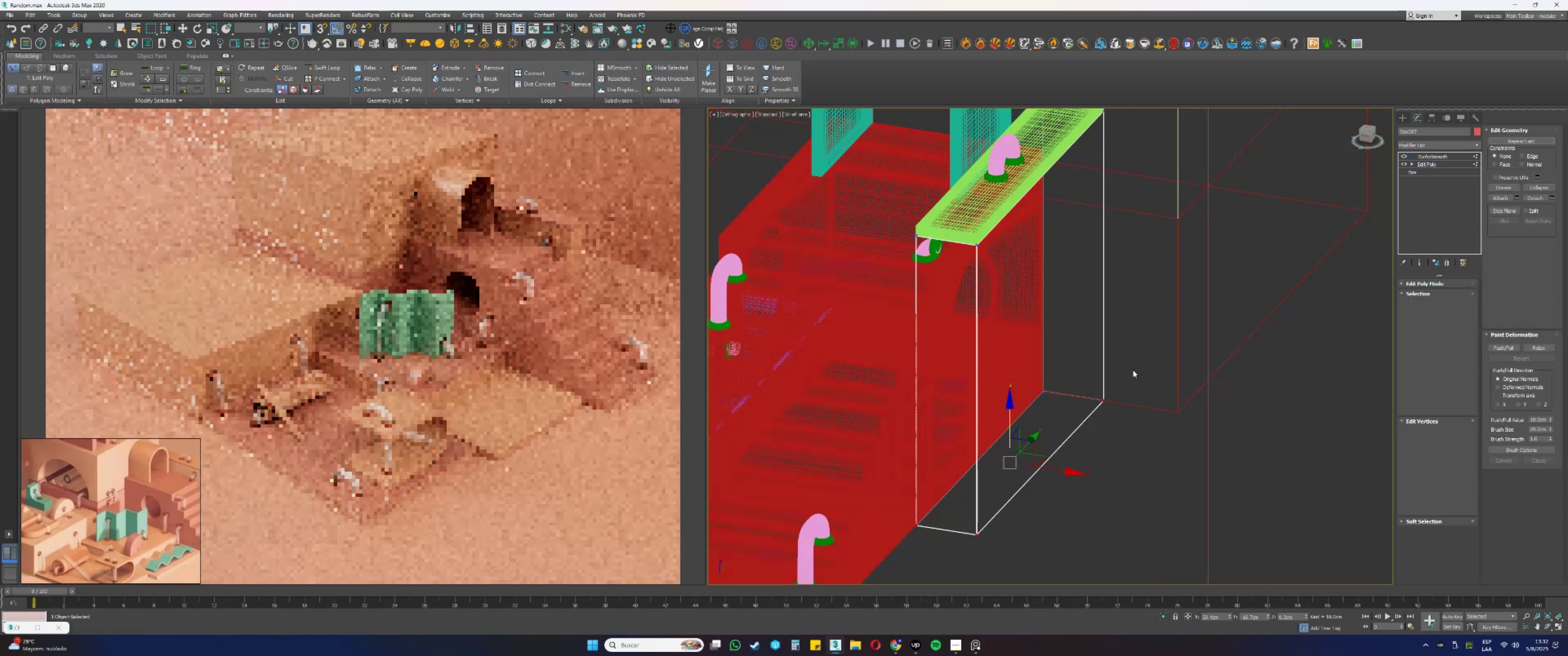 
left_click_drag(start_coordinate=[1166, 355], to_coordinate=[864, 555])
 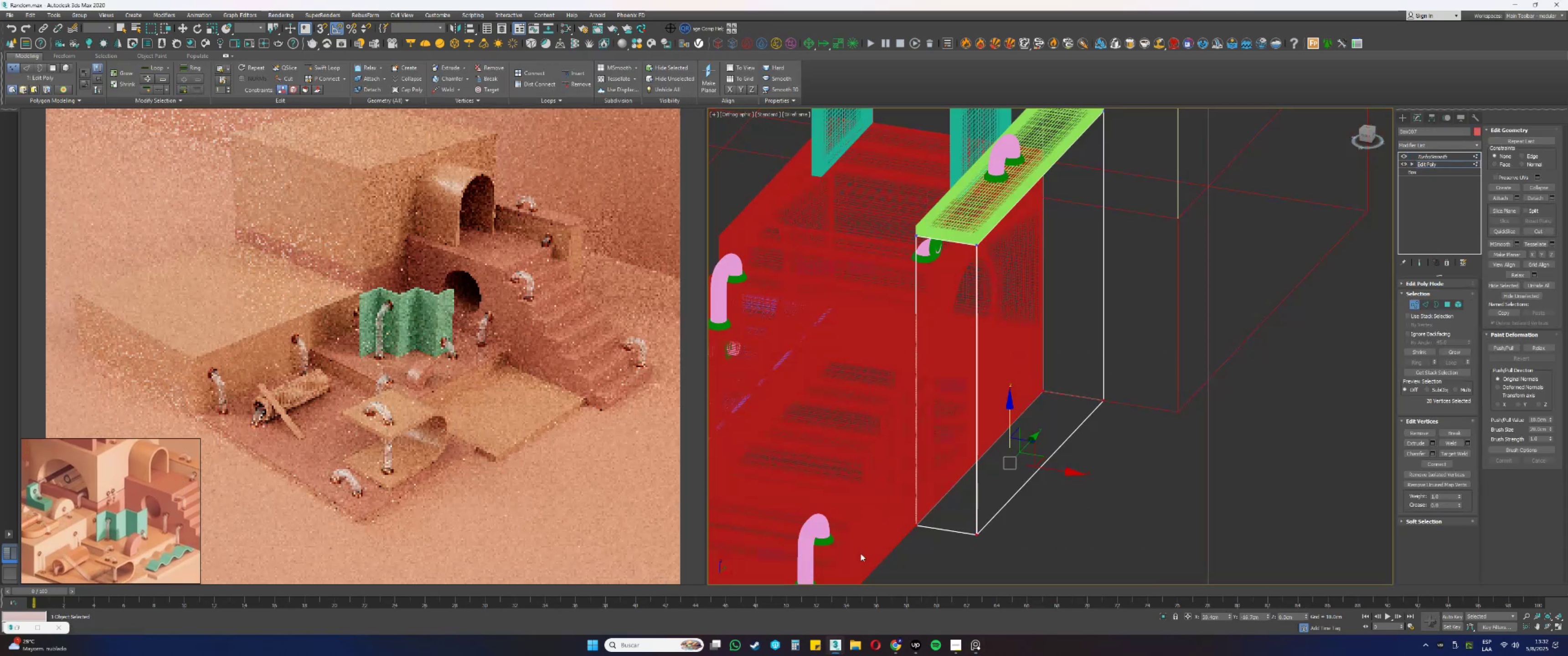 
key(F3)
 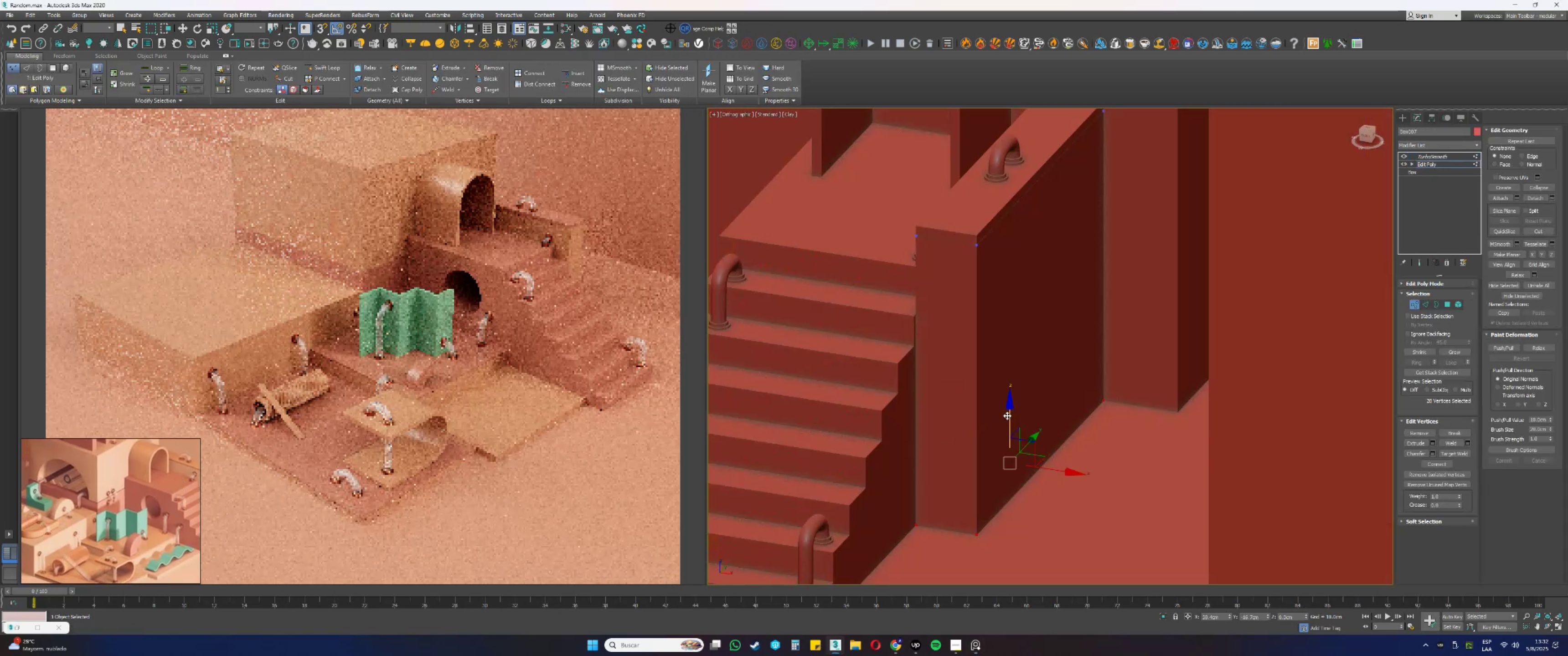 
left_click_drag(start_coordinate=[1009, 417], to_coordinate=[1020, 256])
 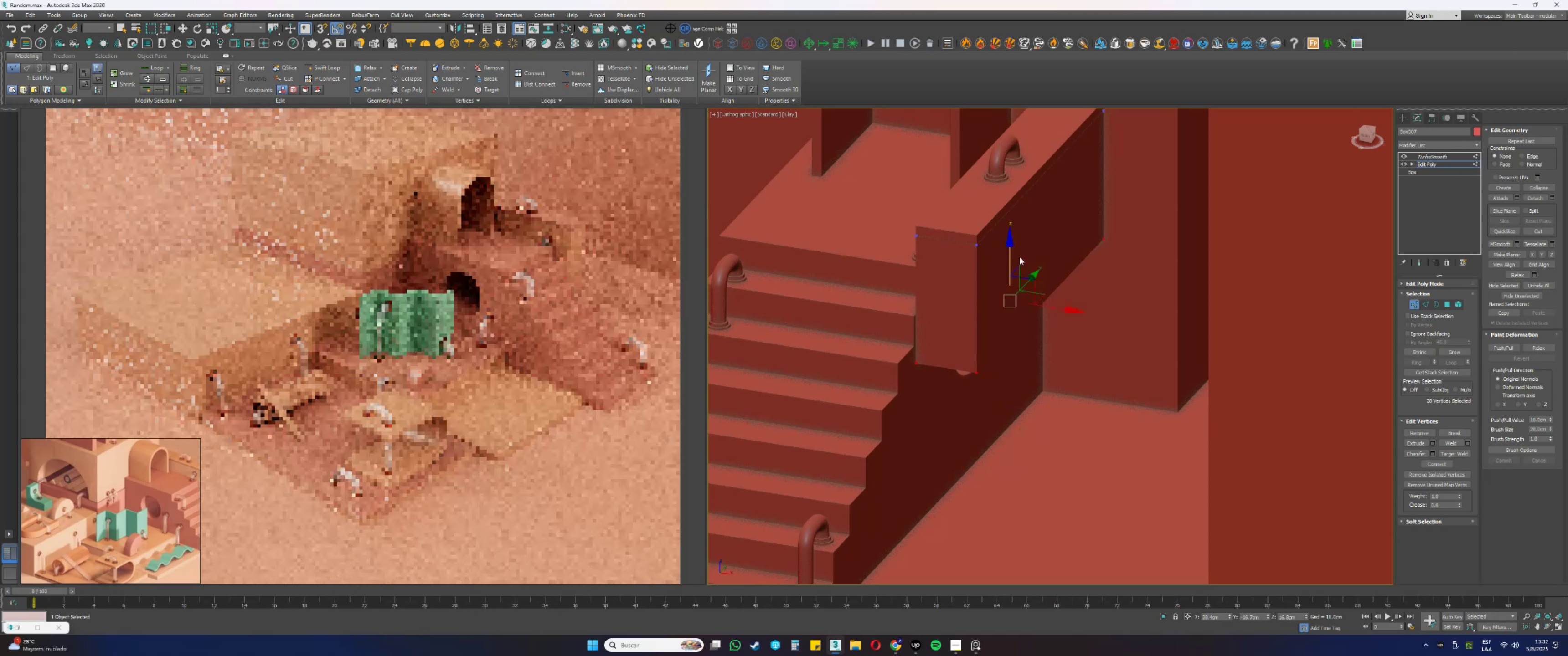 
hold_key(key=AltLeft, duration=0.81)
 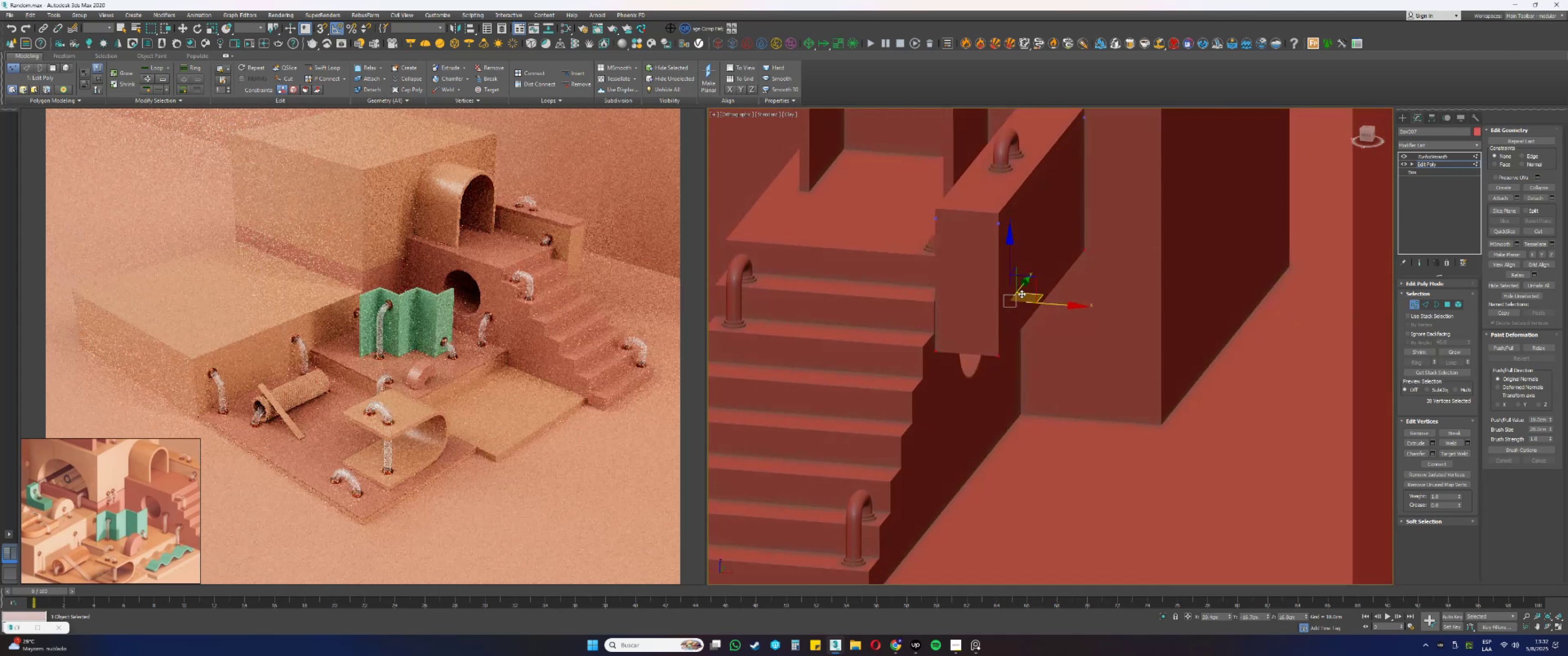 
key(Control+Z)
 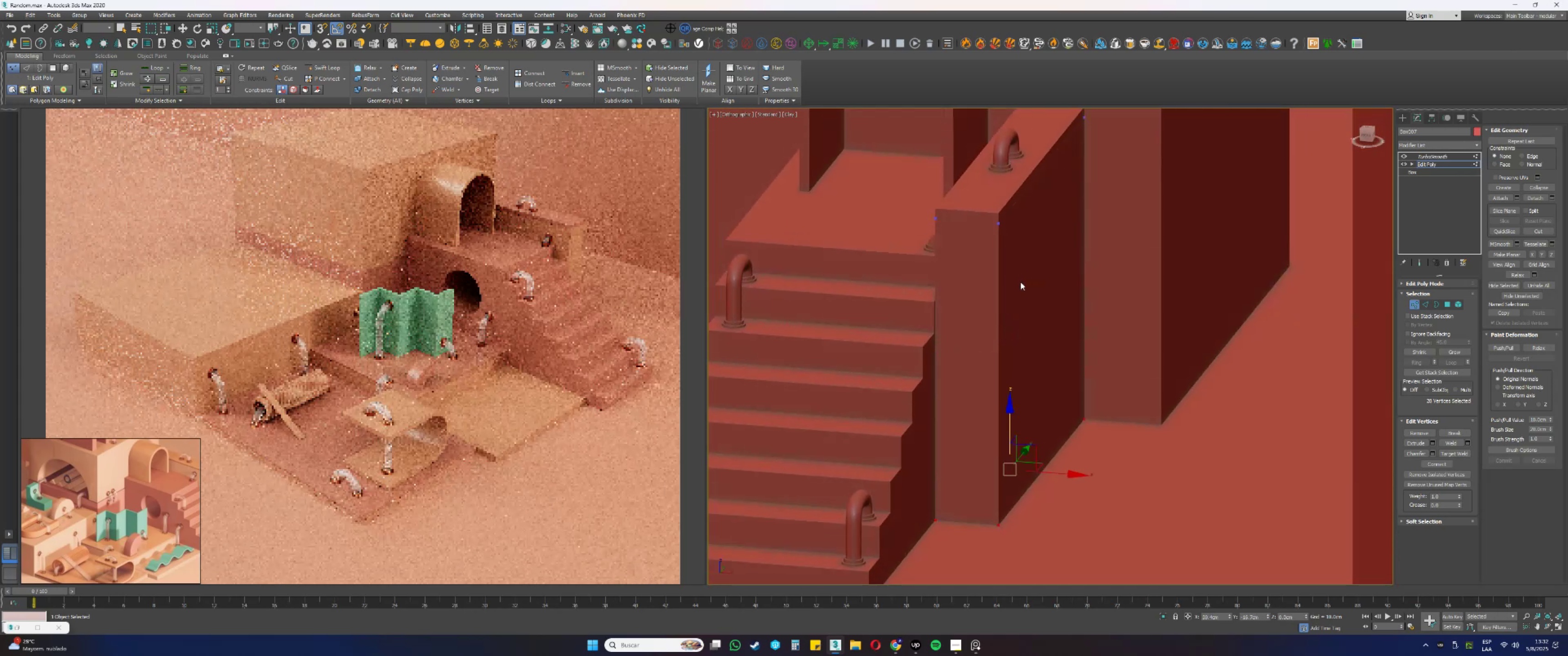 
key(1)
 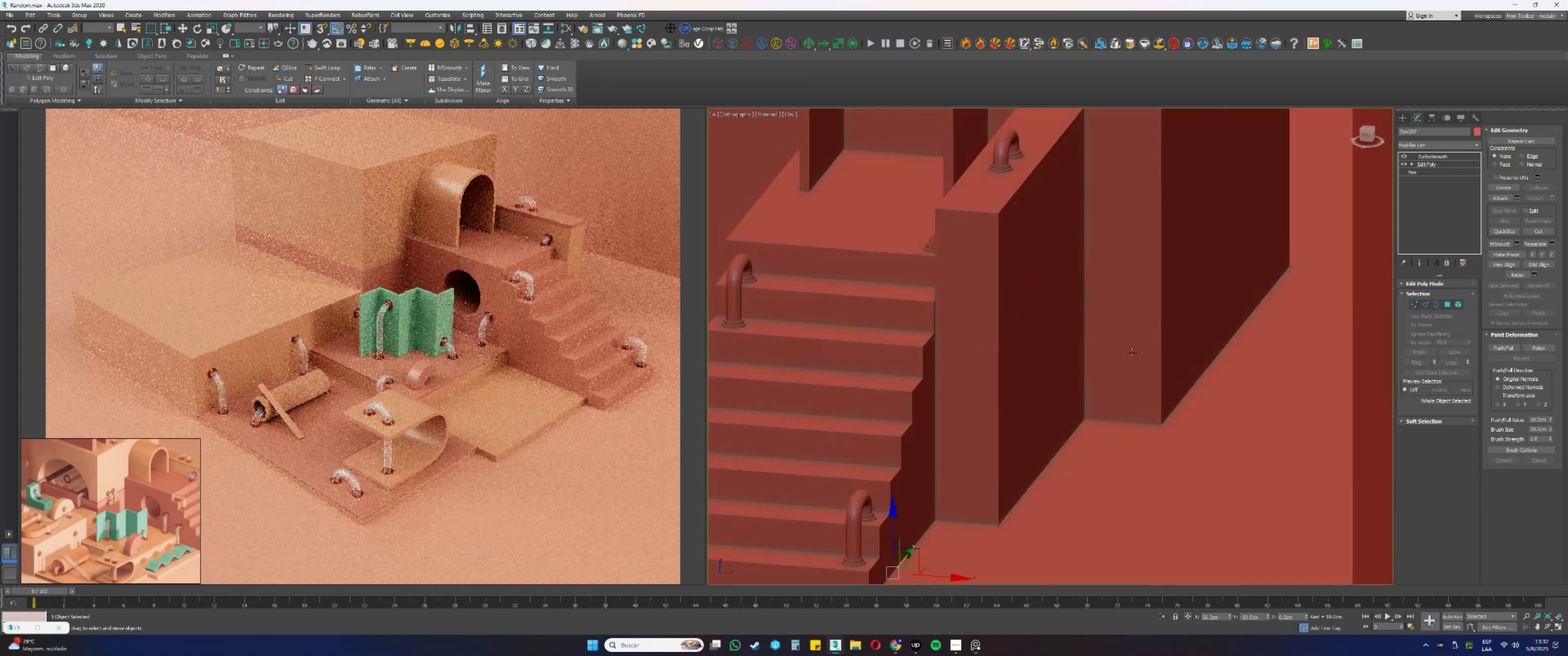 
hold_key(key=AltLeft, duration=0.39)
 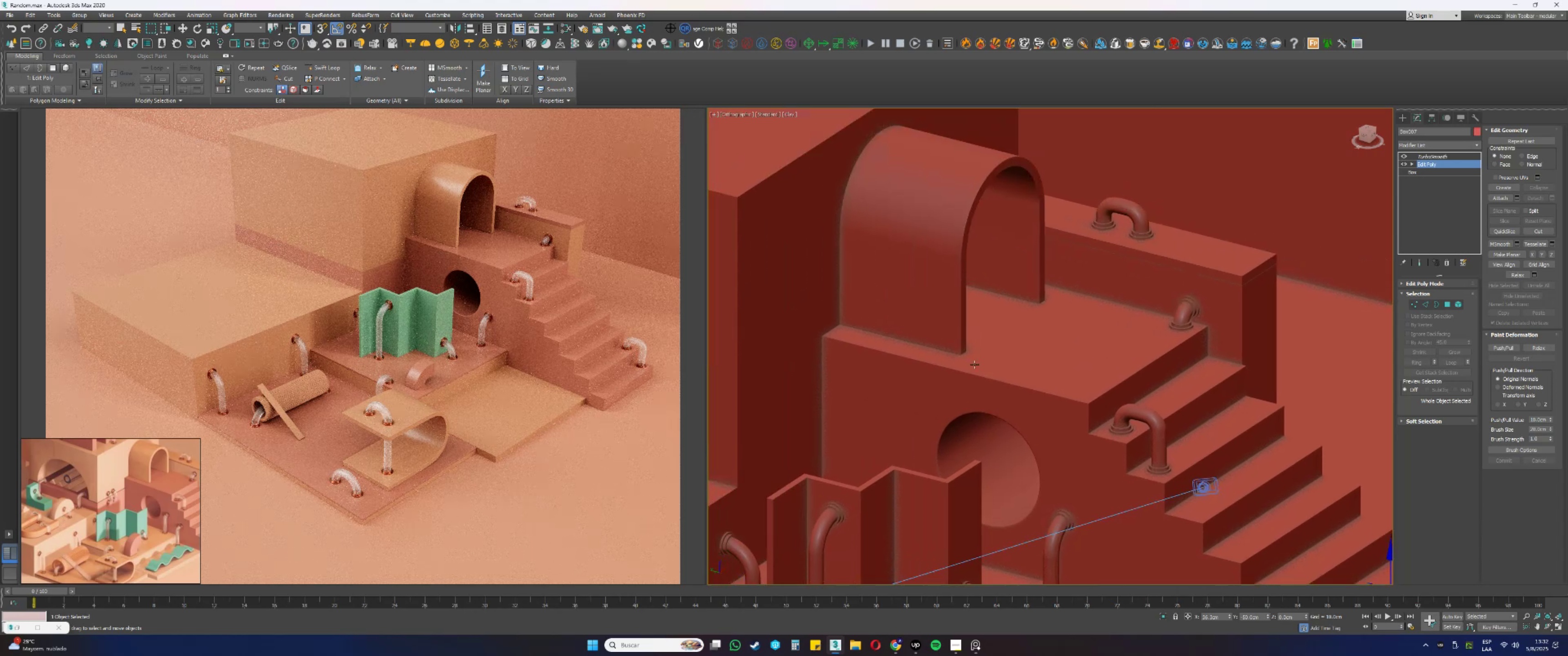 
wait(11.33)
 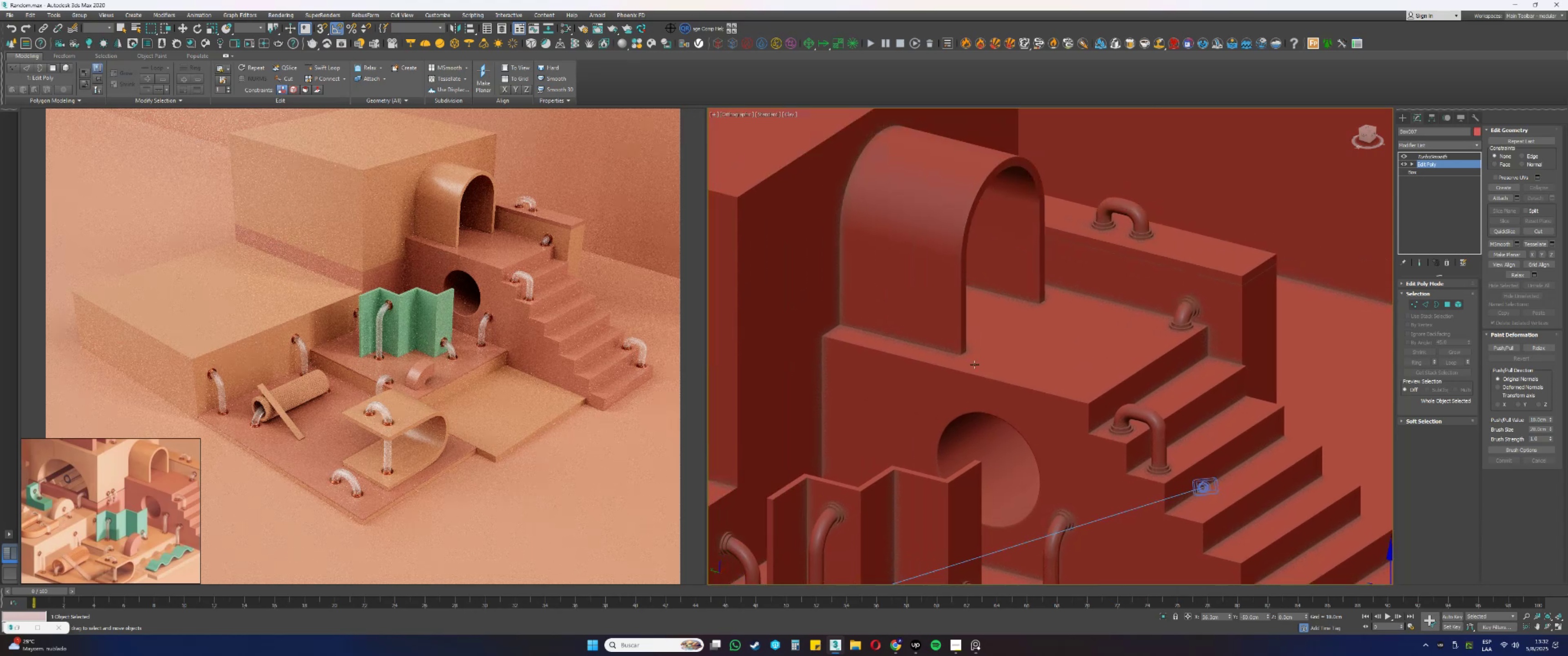 
key(F4)
 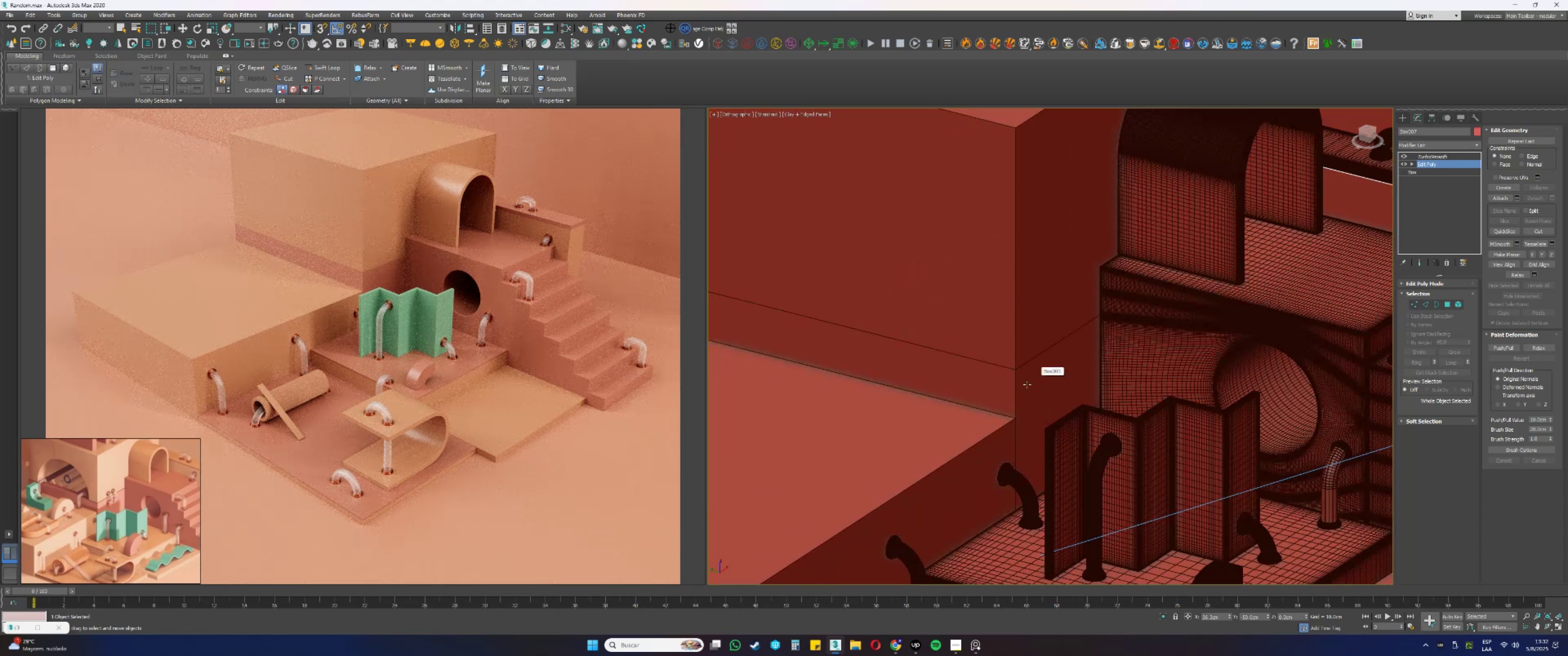 
left_click([1019, 390])
 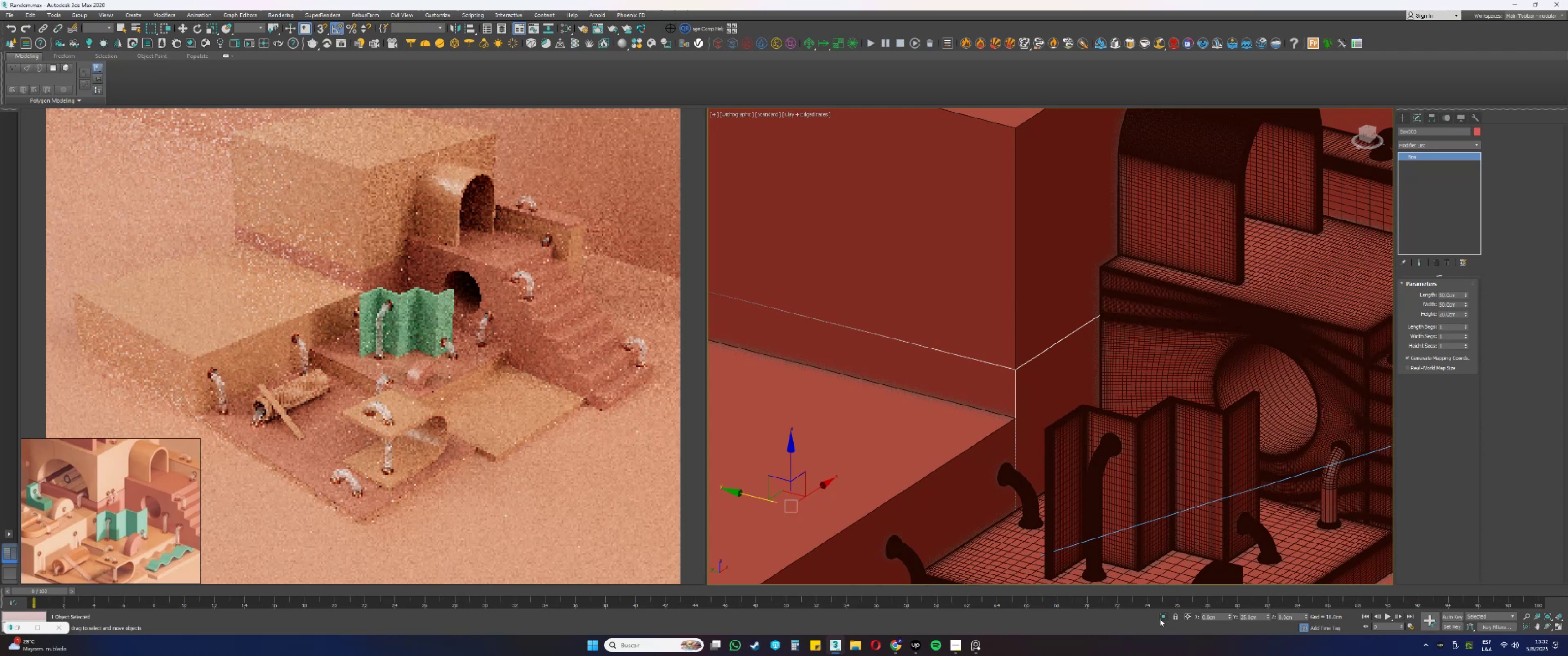 
key(Alt+AltLeft)
 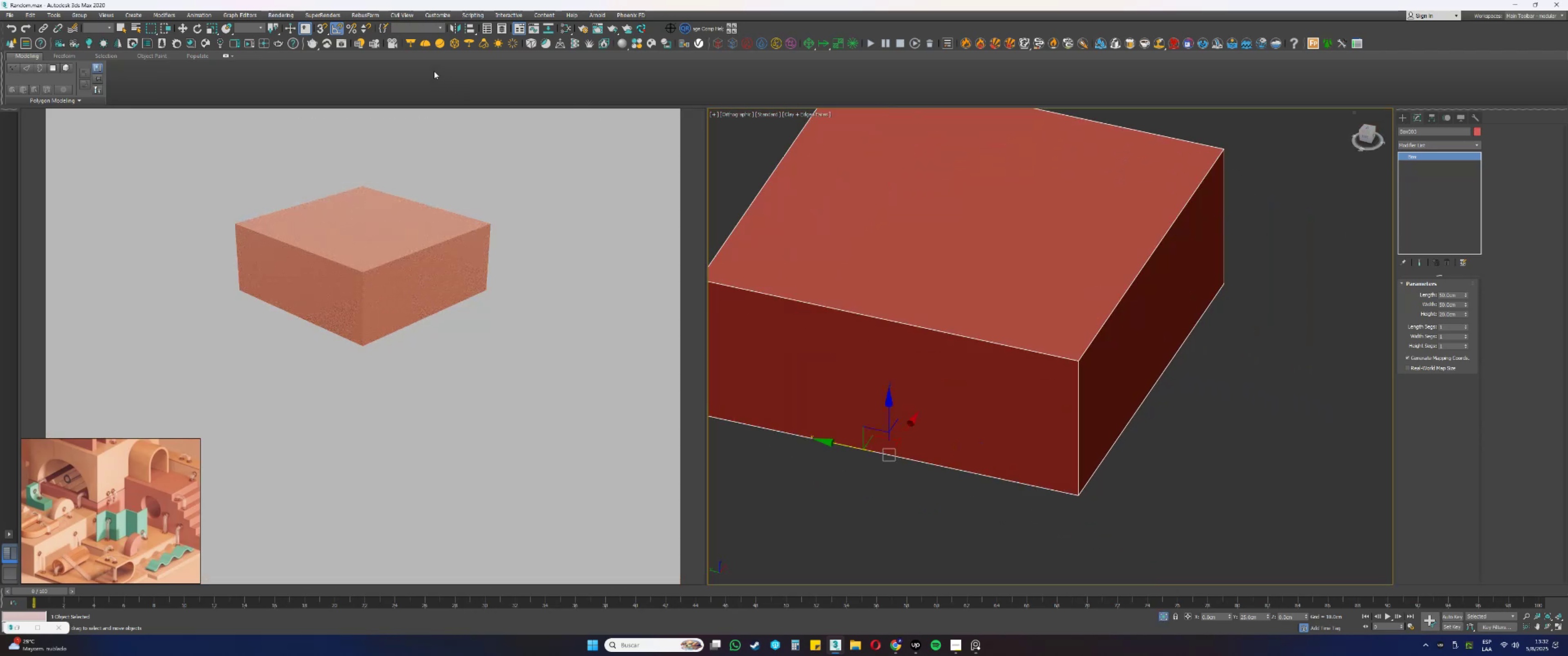 
right_click([1415, 160])
 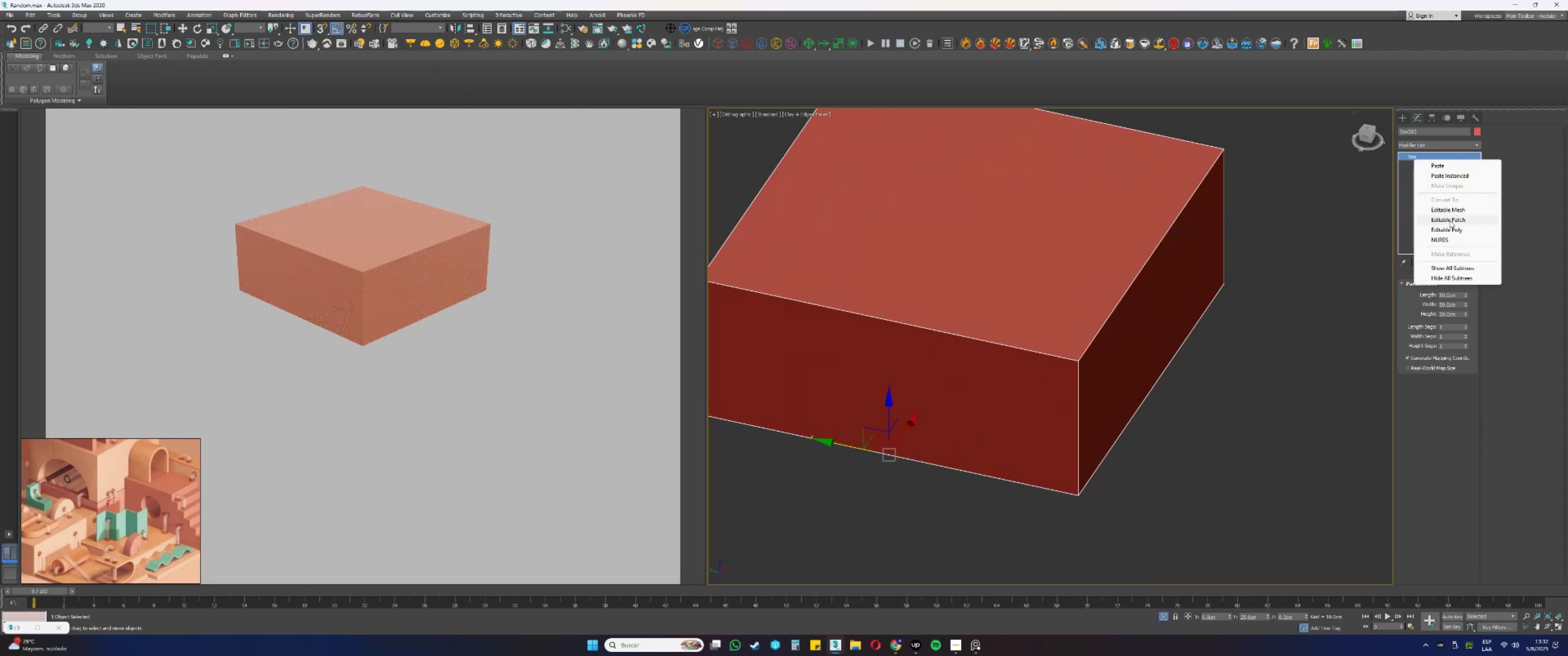 
left_click([1446, 226])
 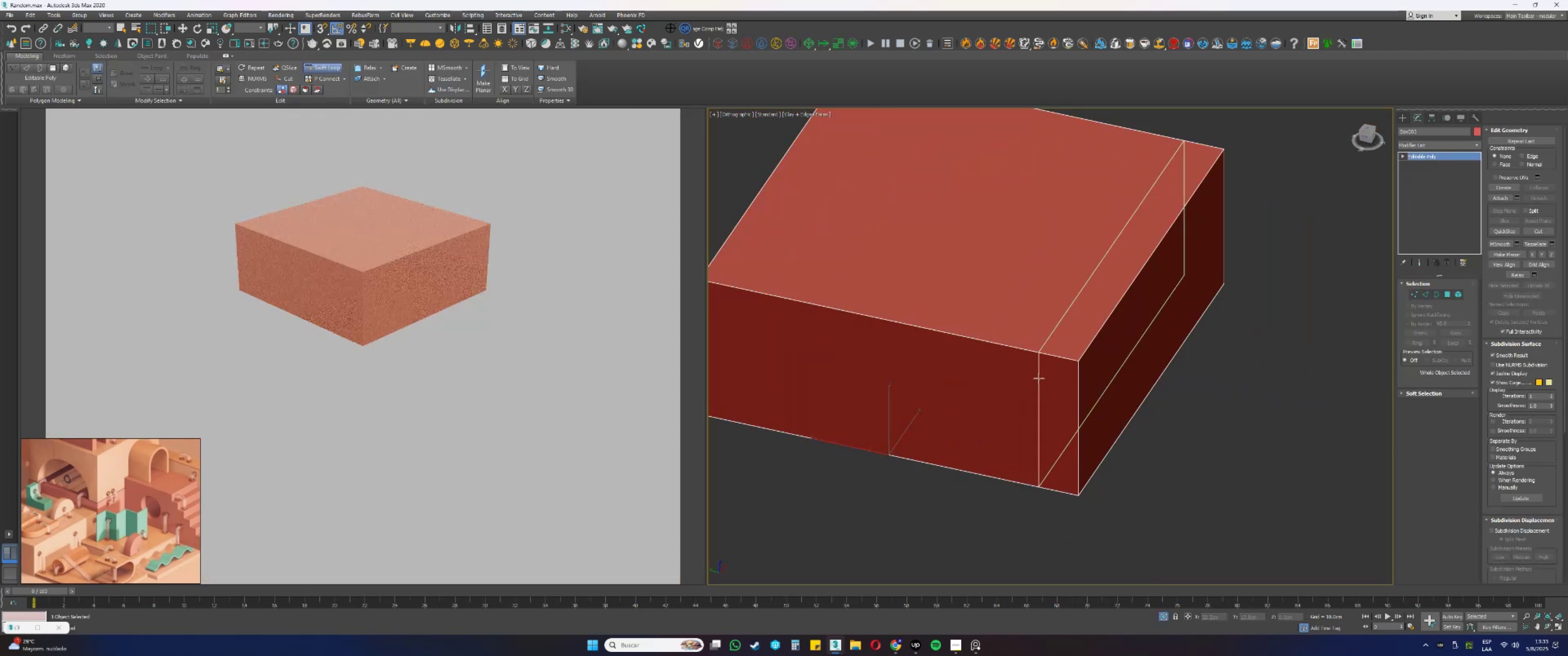 
scroll: coordinate [1100, 356], scroll_direction: up, amount: 6.0
 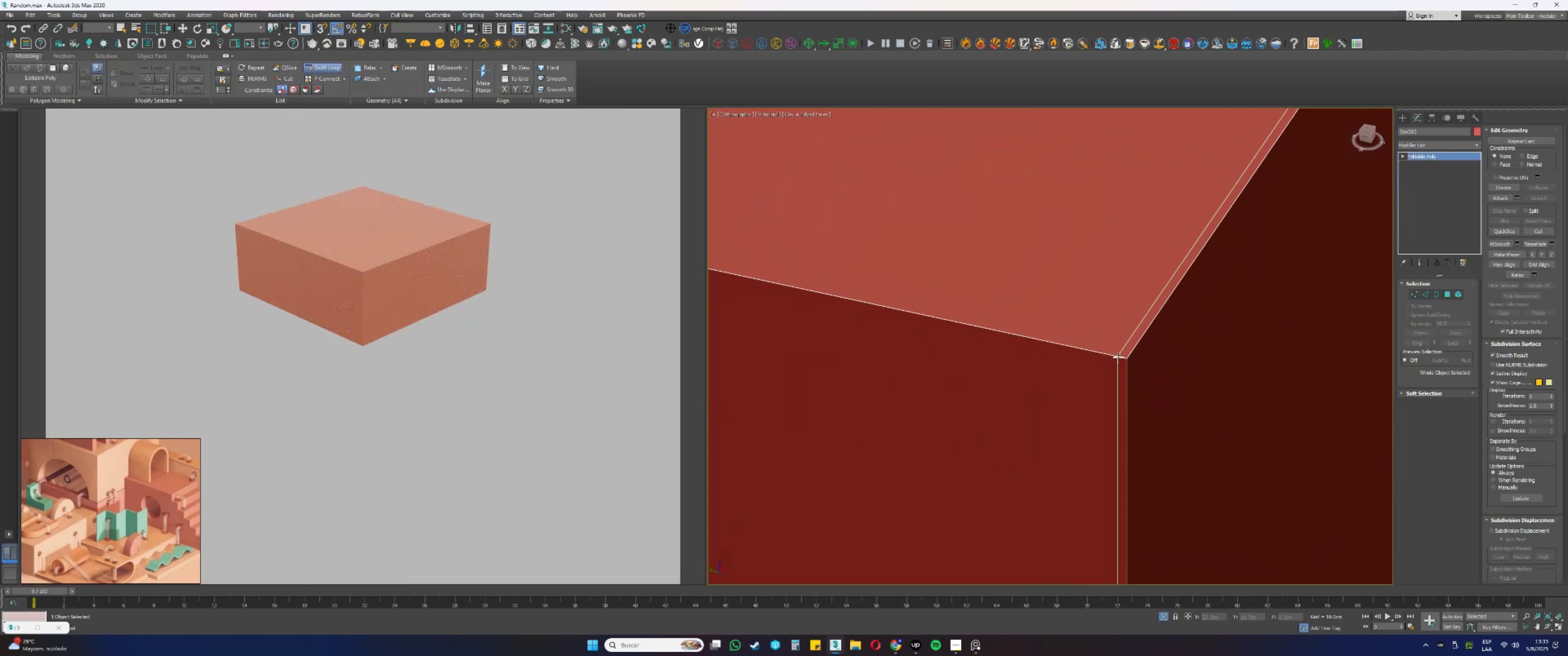 
left_click([1115, 357])
 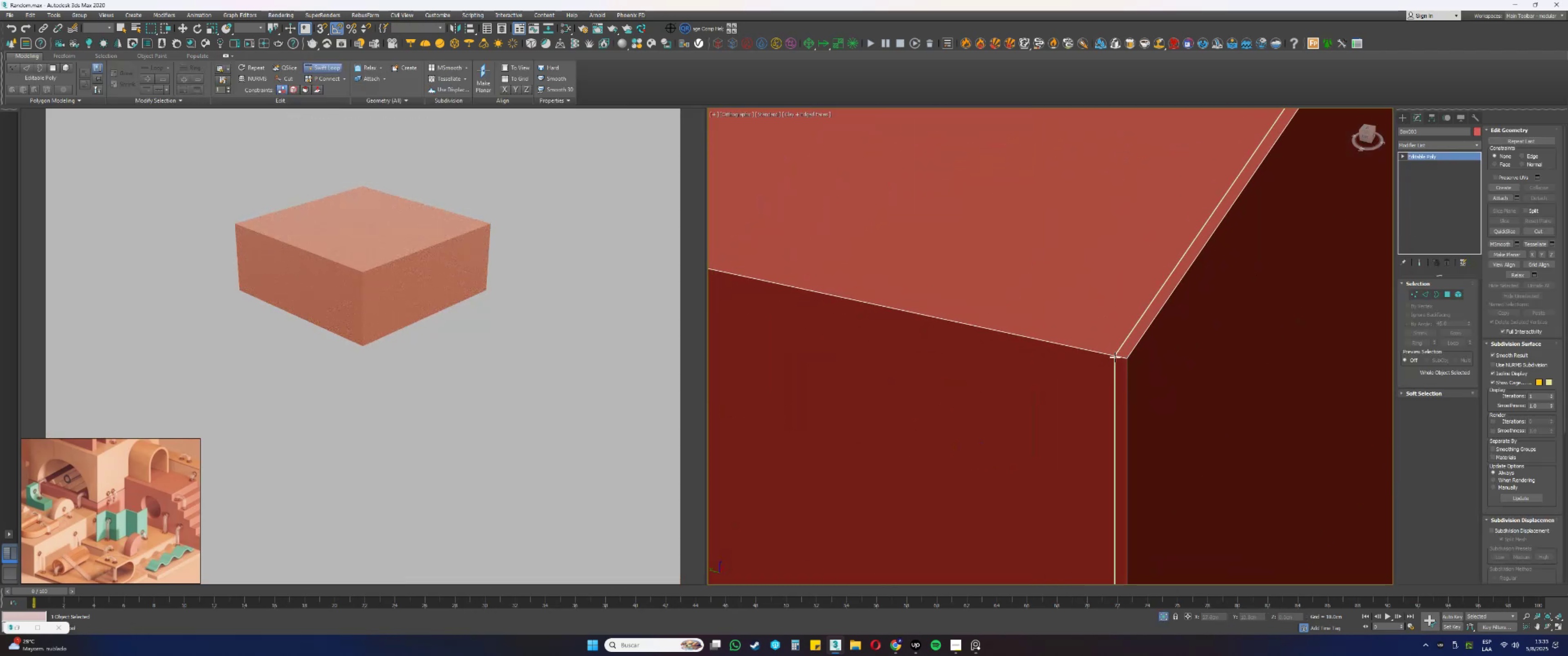 
scroll: coordinate [1132, 350], scroll_direction: up, amount: 2.0
 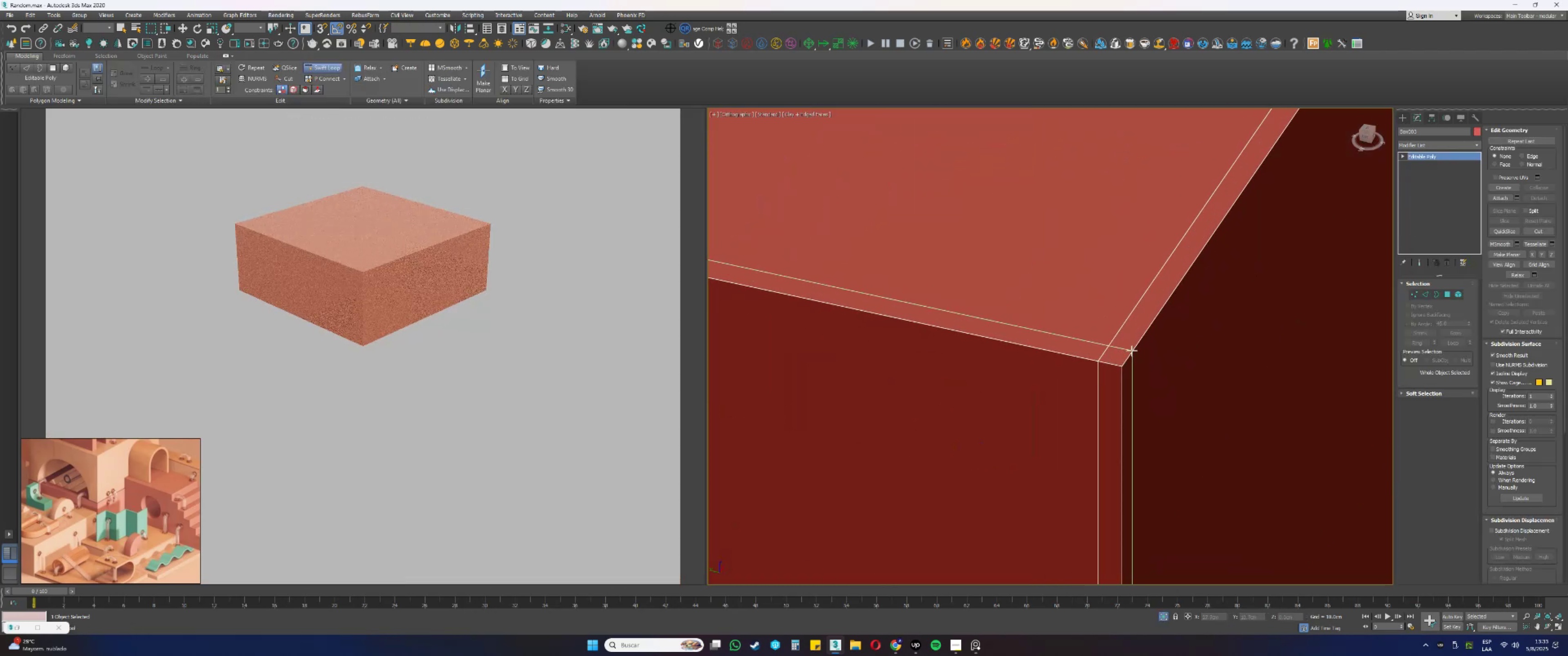 
left_click([1131, 351])
 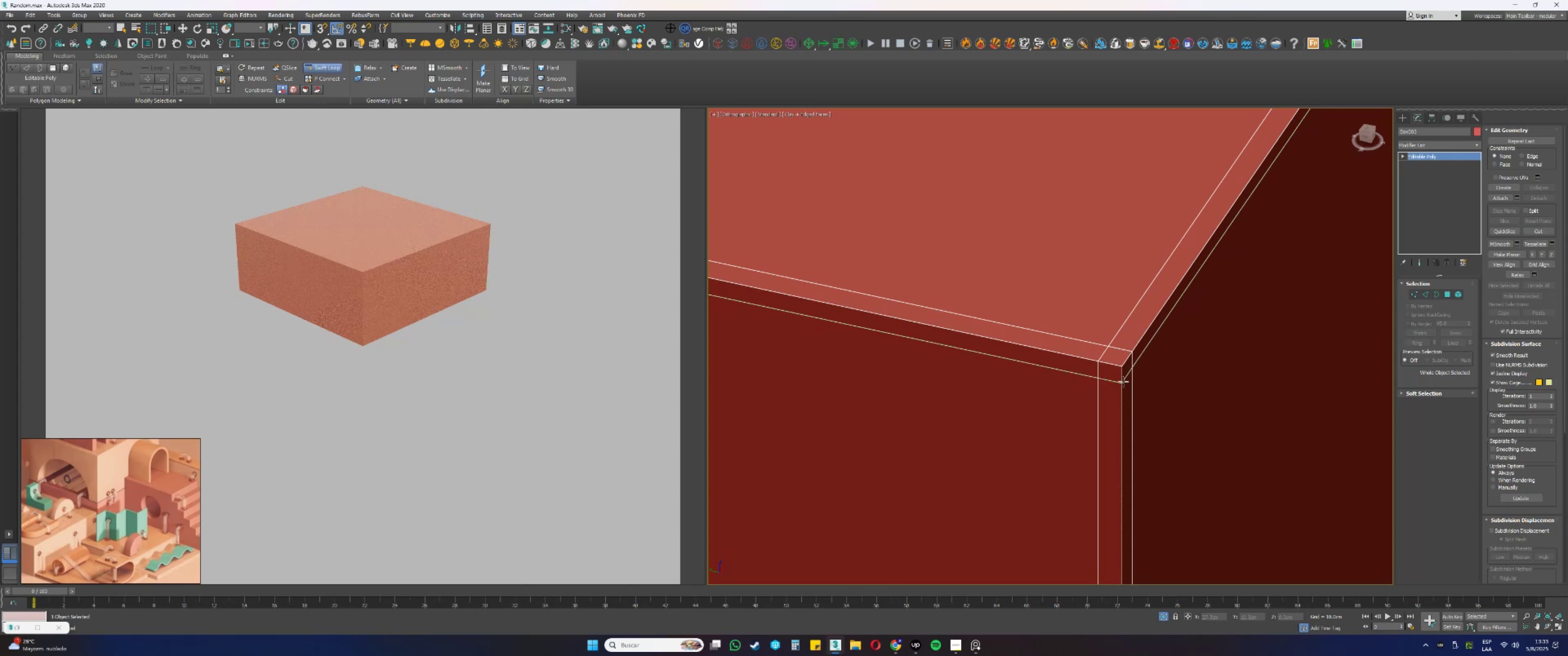 
left_click([1124, 384])
 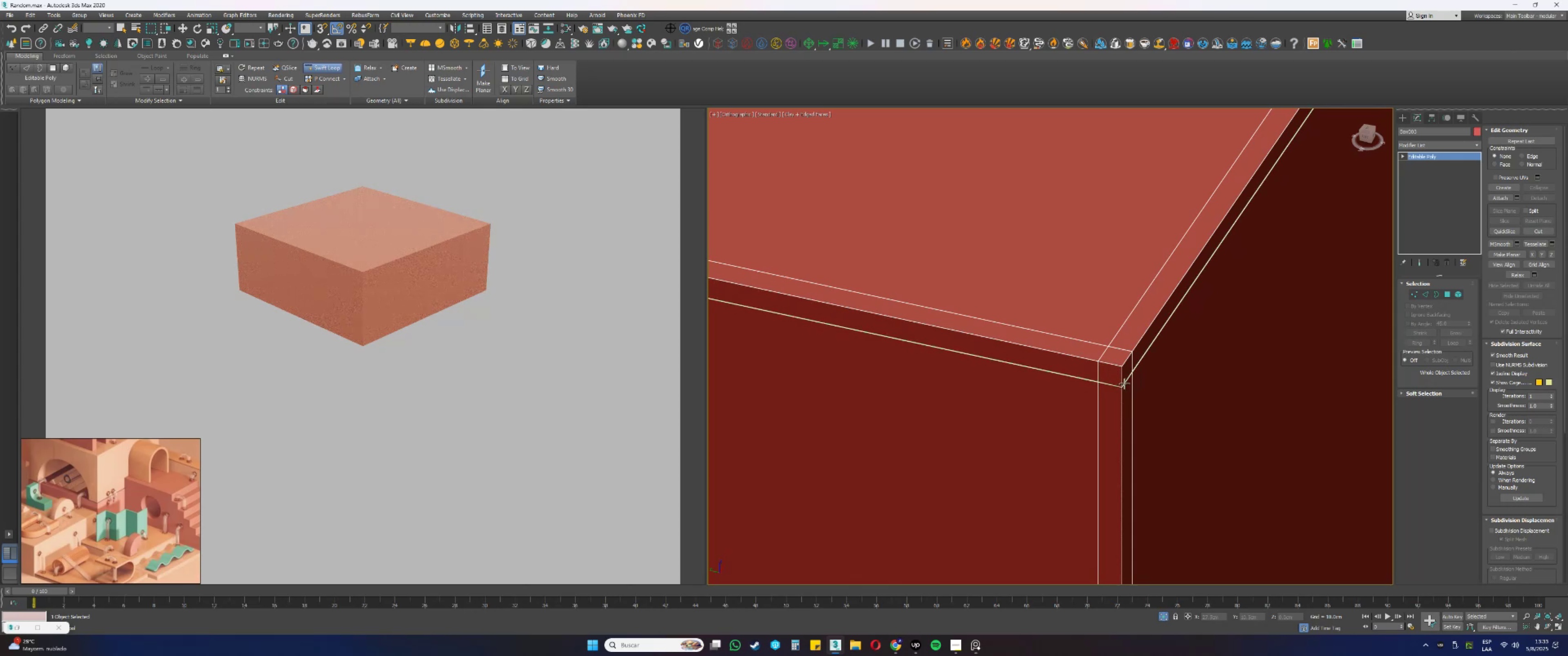 
scroll: coordinate [1078, 333], scroll_direction: down, amount: 12.0
 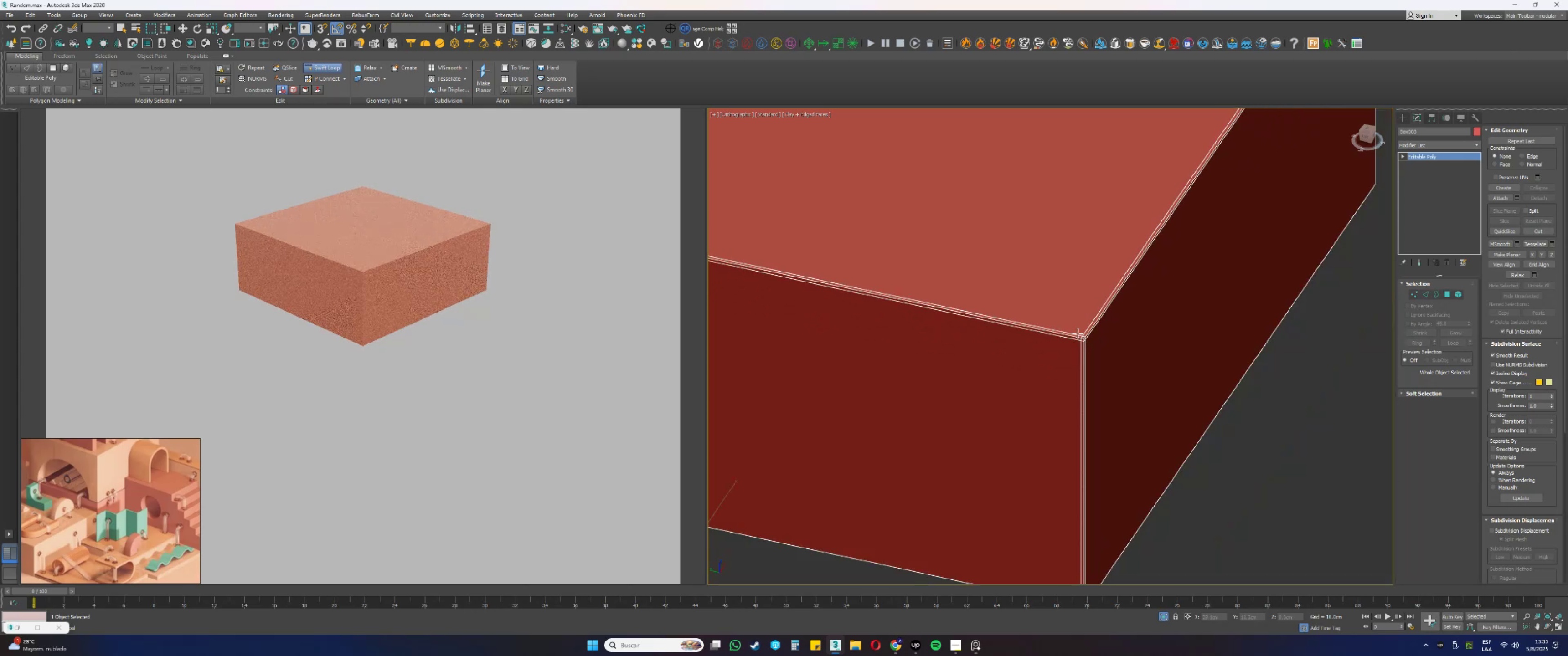 
hold_key(key=AltLeft, duration=0.59)
 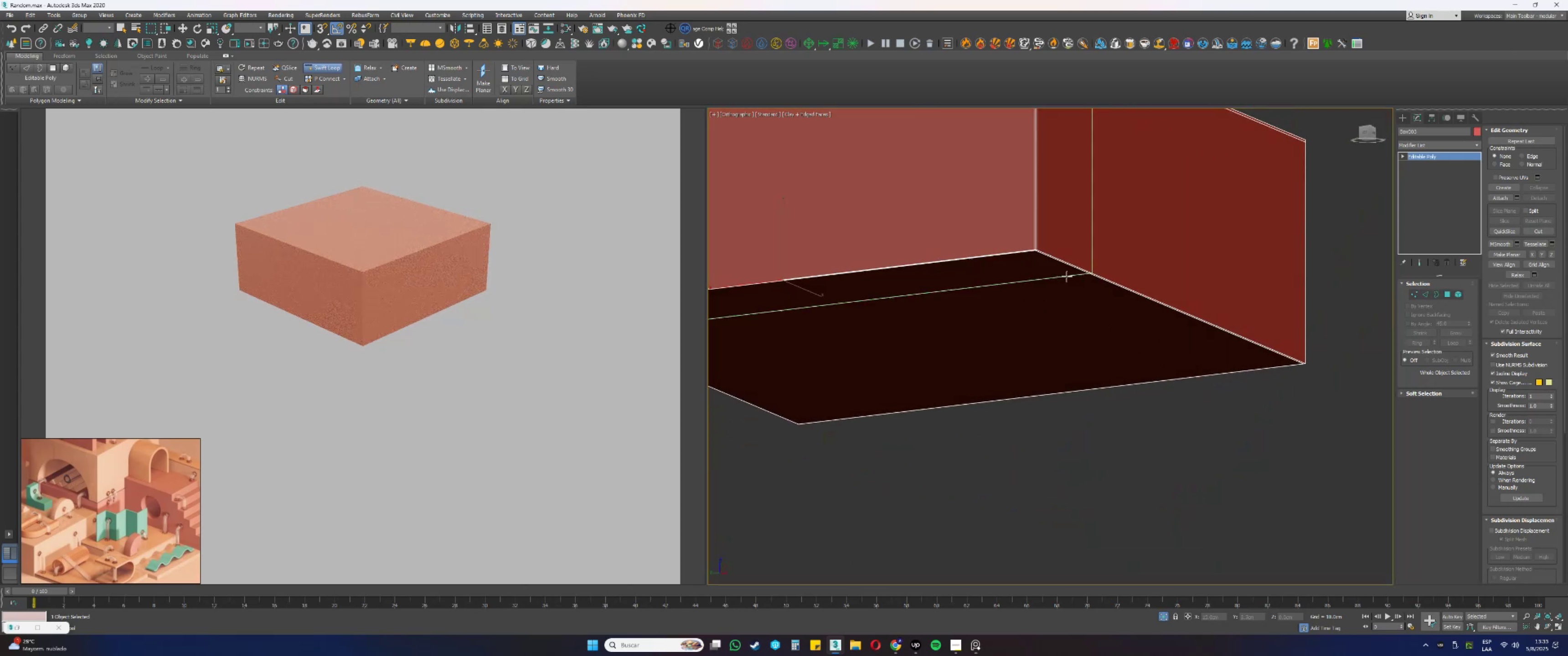 
scroll: coordinate [1005, 264], scroll_direction: up, amount: 8.0
 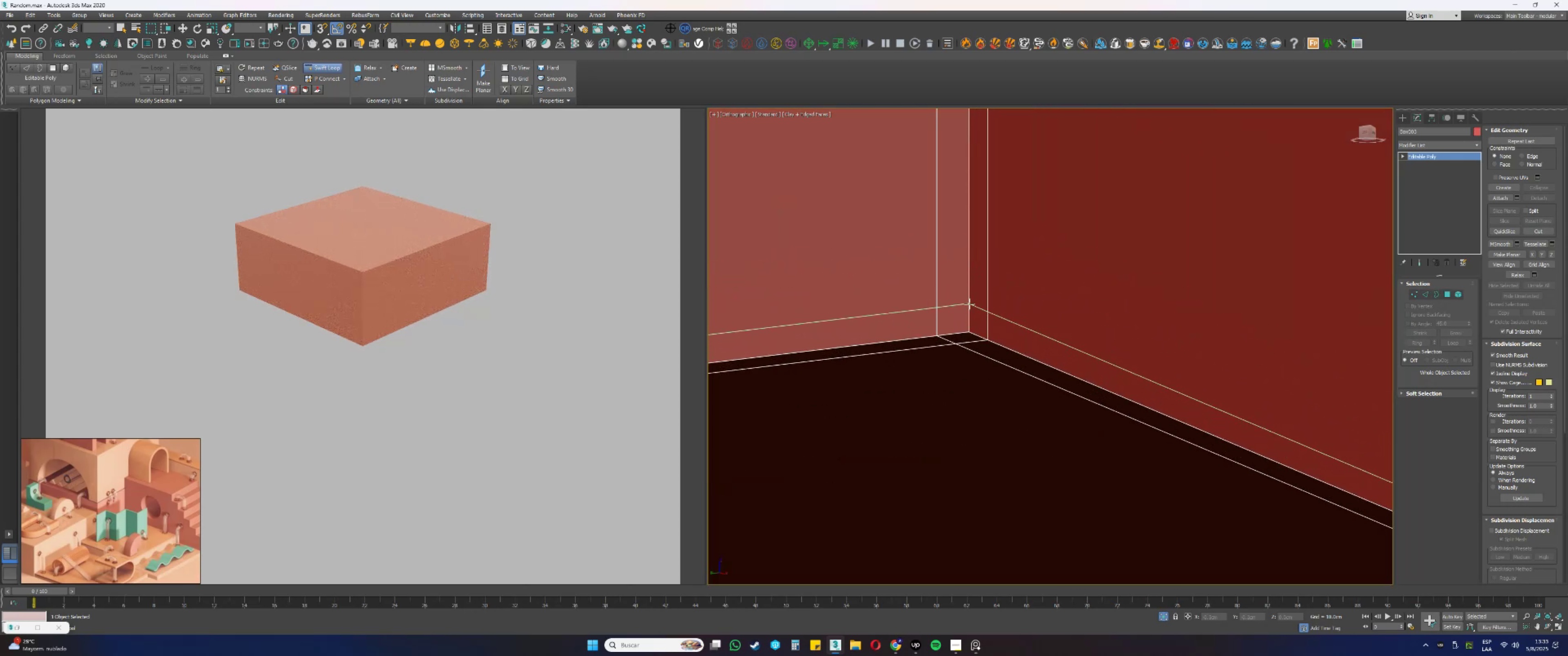 
left_click([967, 297])
 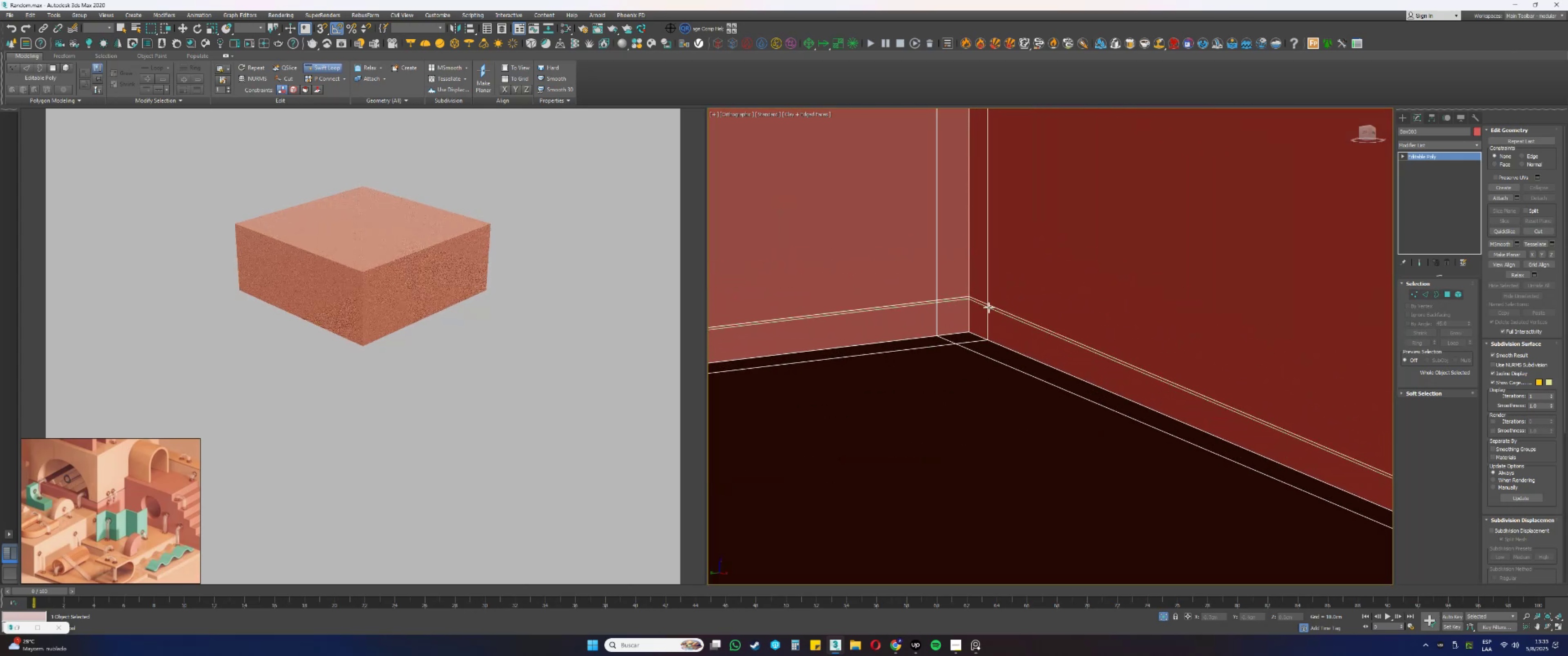 
scroll: coordinate [997, 312], scroll_direction: down, amount: 12.0
 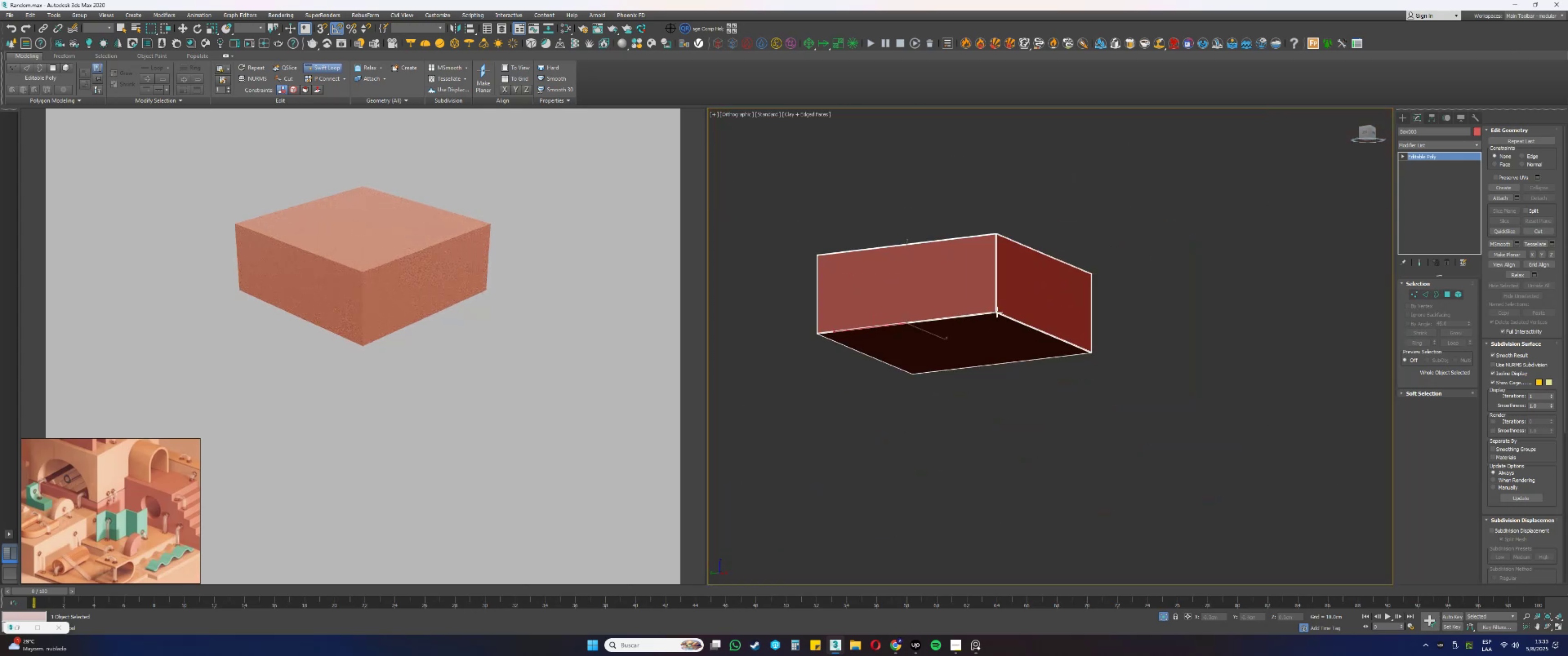 
hold_key(key=AltLeft, duration=0.48)
 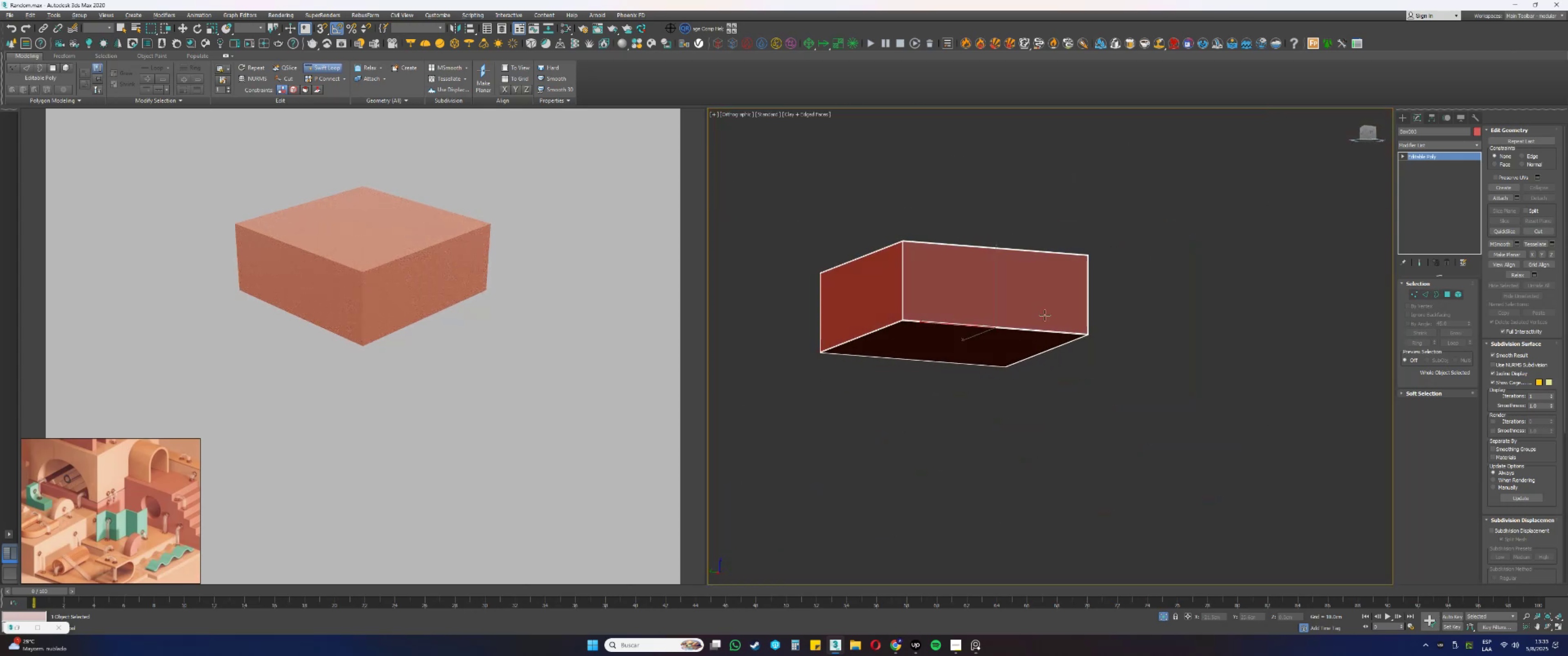 
hold_key(key=AltLeft, duration=0.37)
 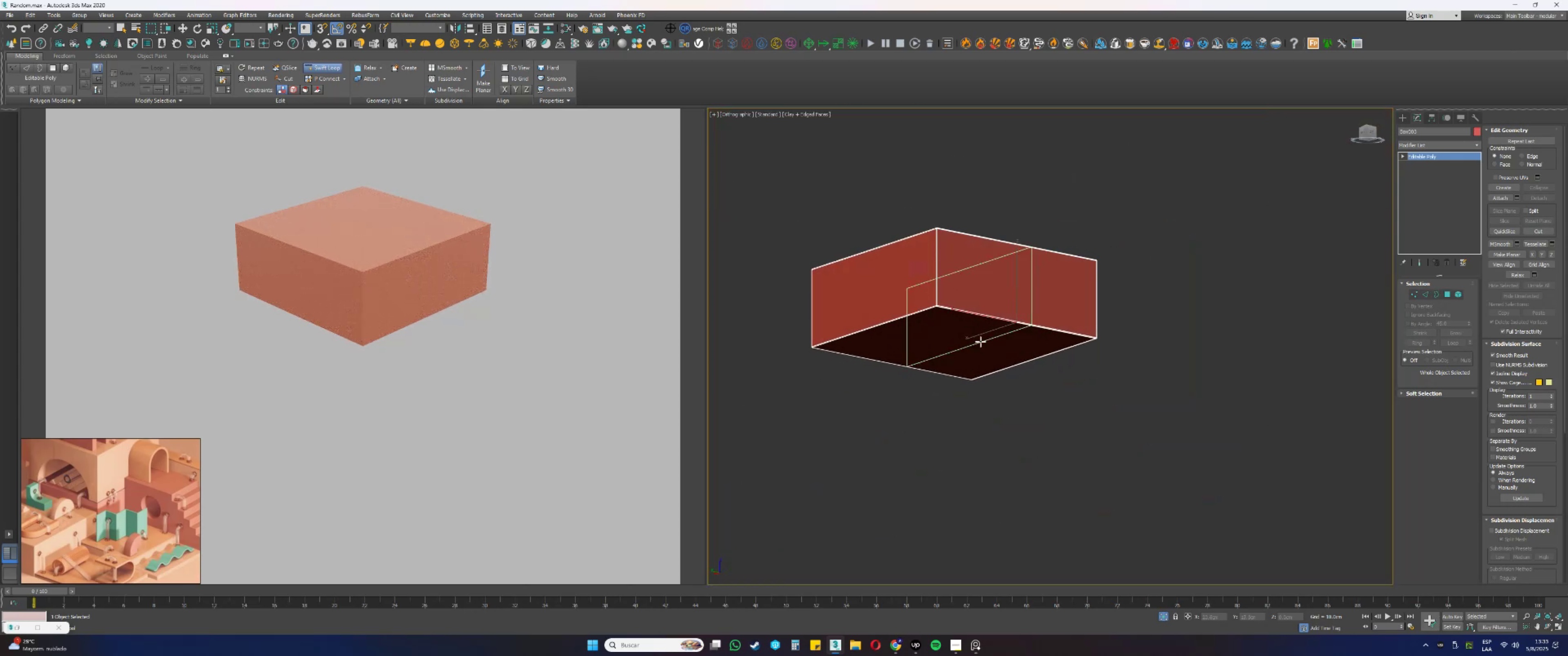 
hold_key(key=AltLeft, duration=0.59)
 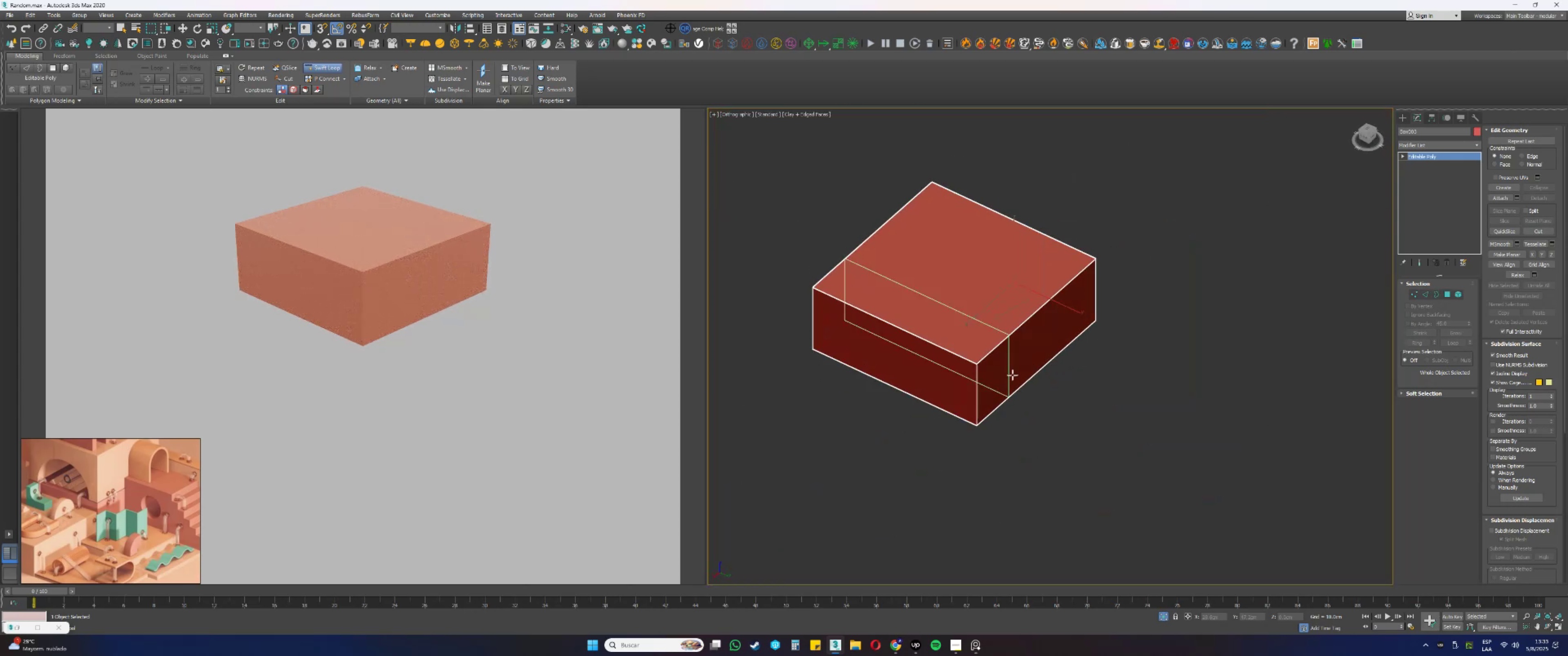 
scroll: coordinate [1005, 404], scroll_direction: up, amount: 12.0
 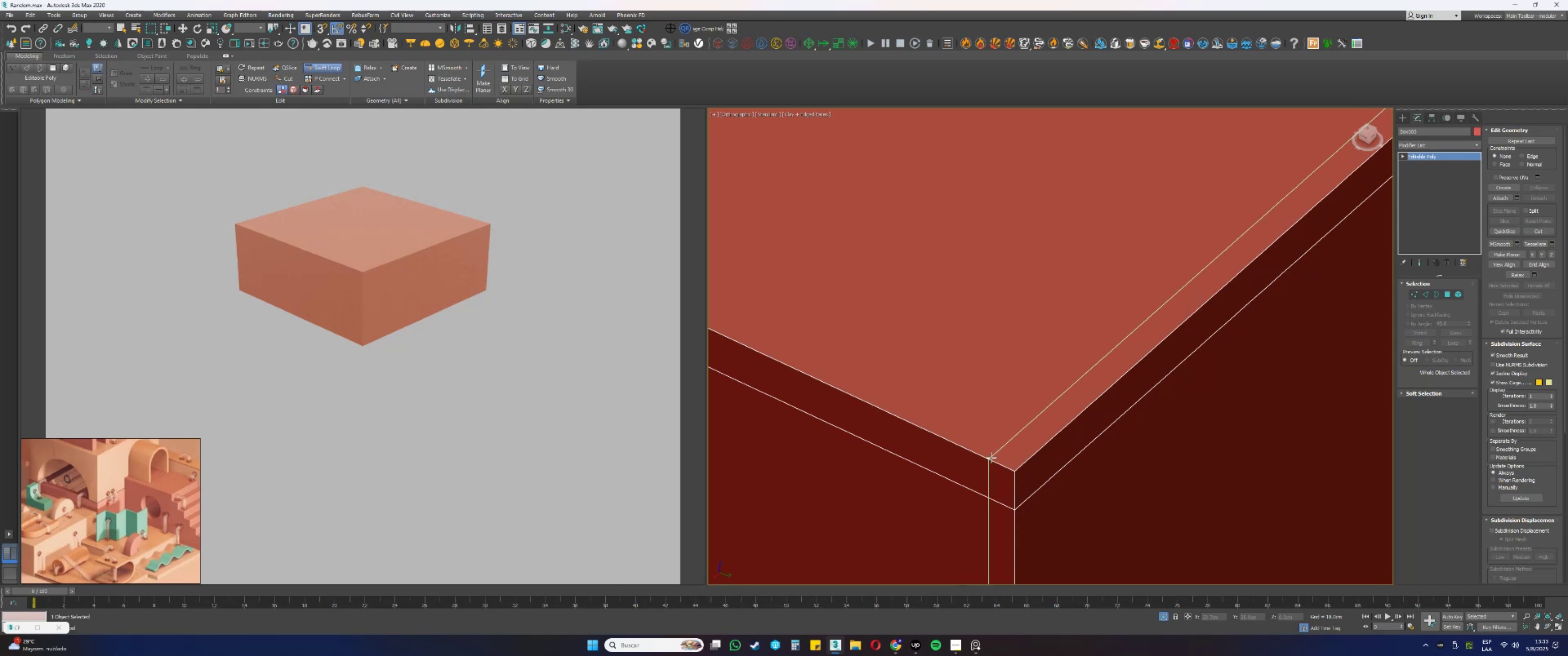 
left_click([986, 456])
 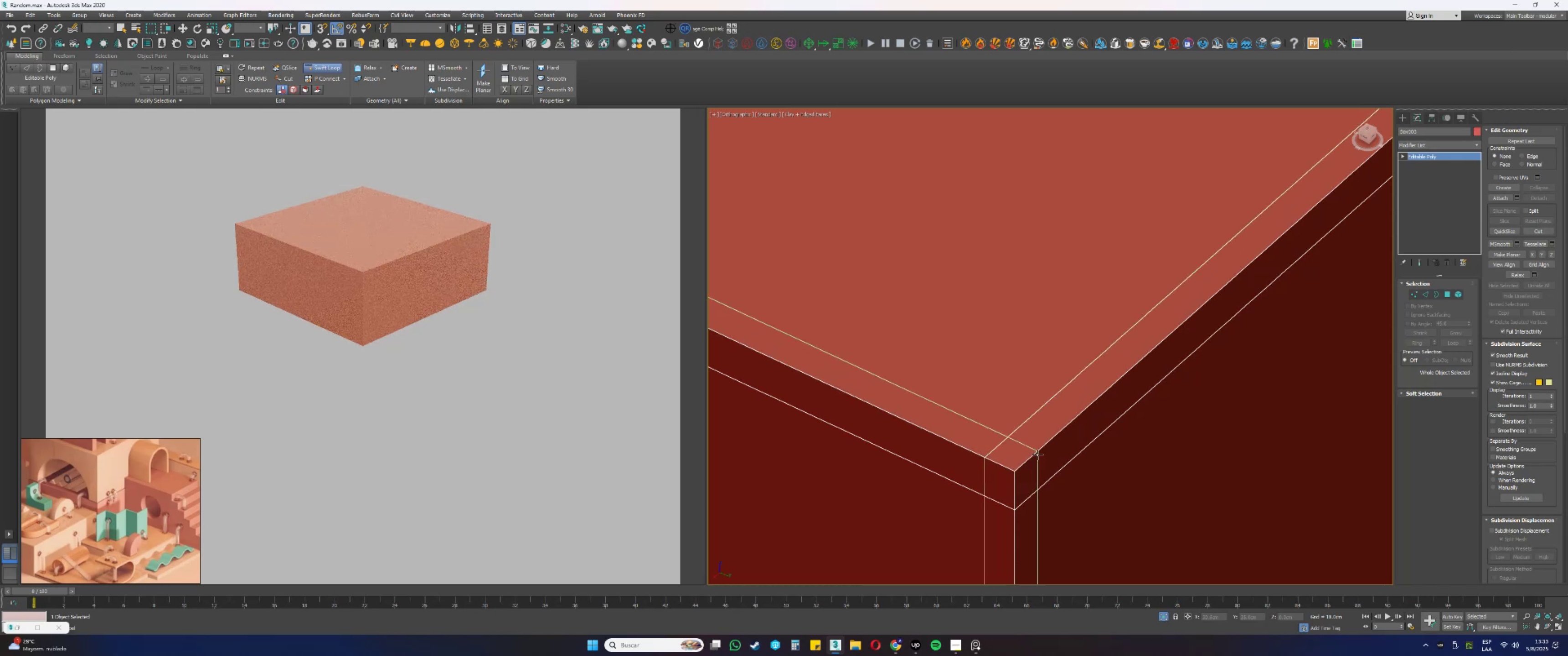 
scroll: coordinate [1012, 384], scroll_direction: down, amount: 17.0
 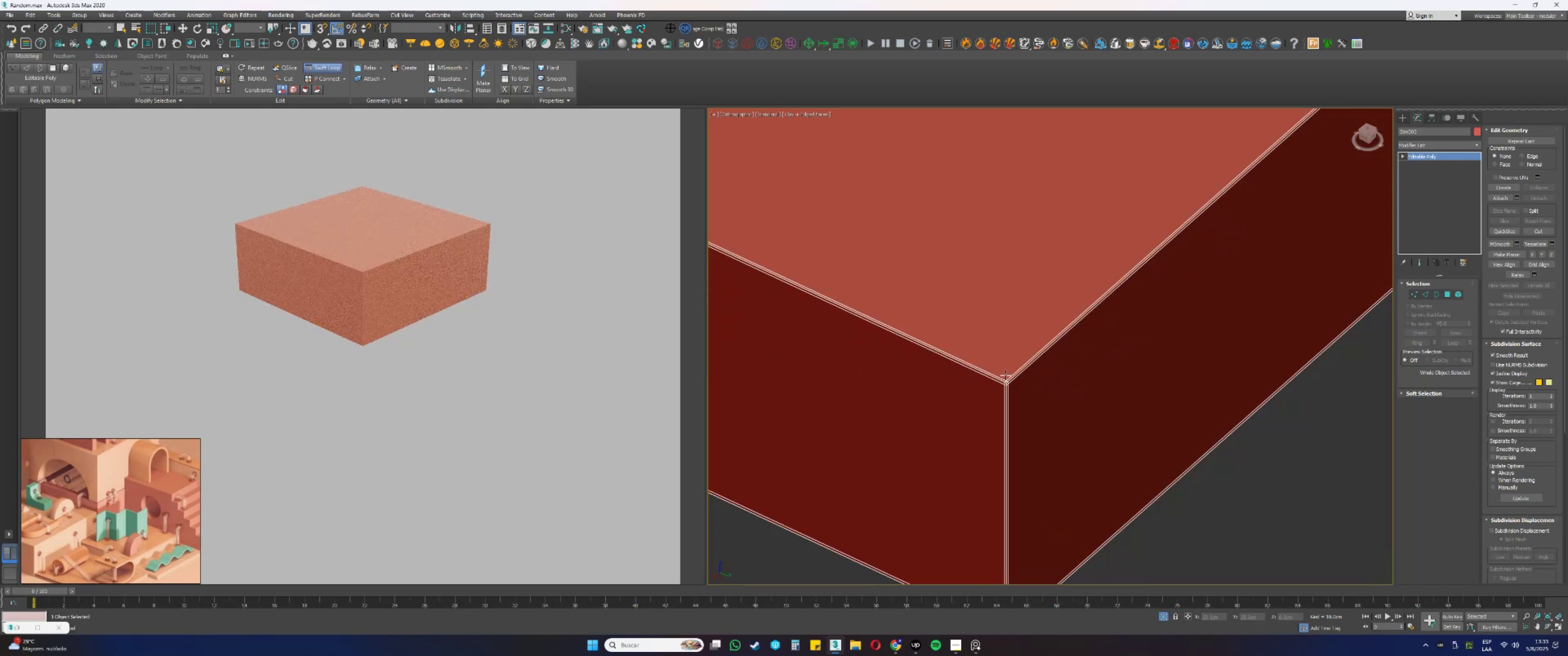 
hold_key(key=AltLeft, duration=0.46)
 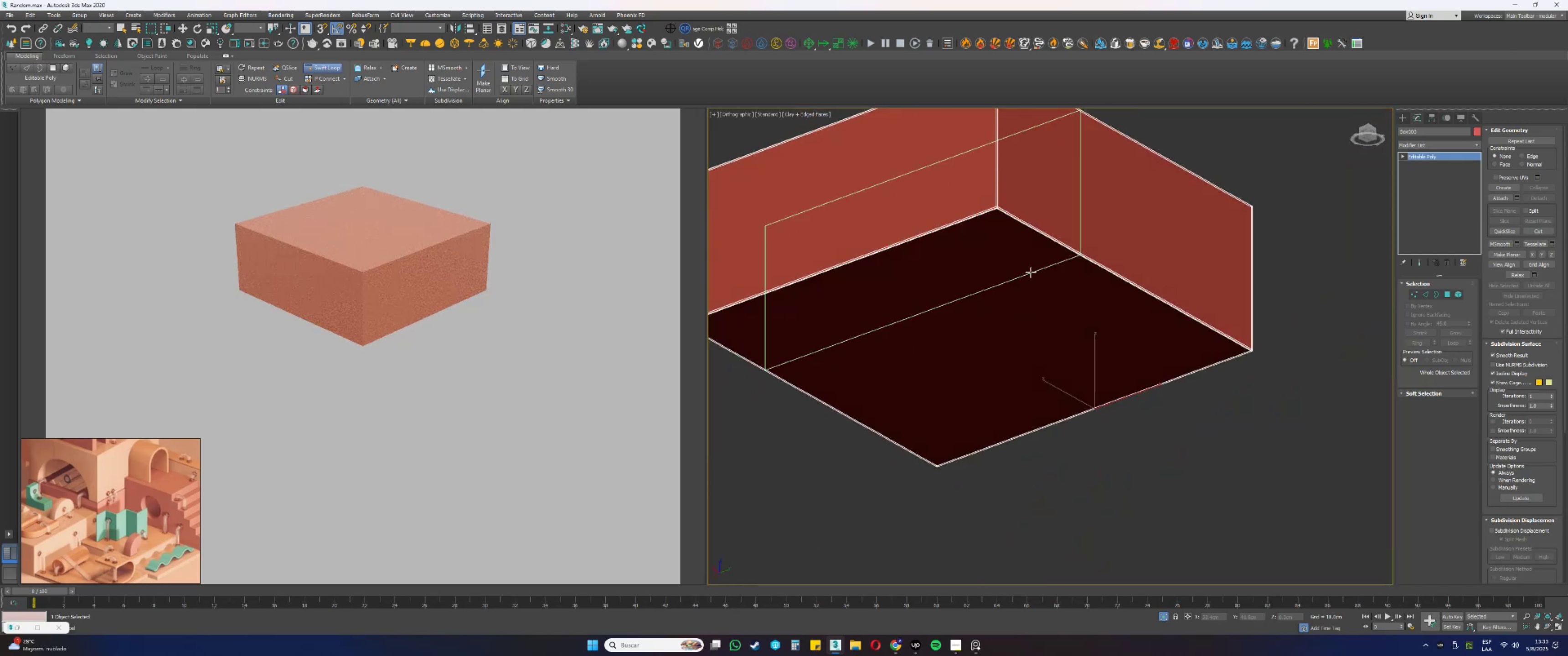 
key(Alt+AltLeft)
 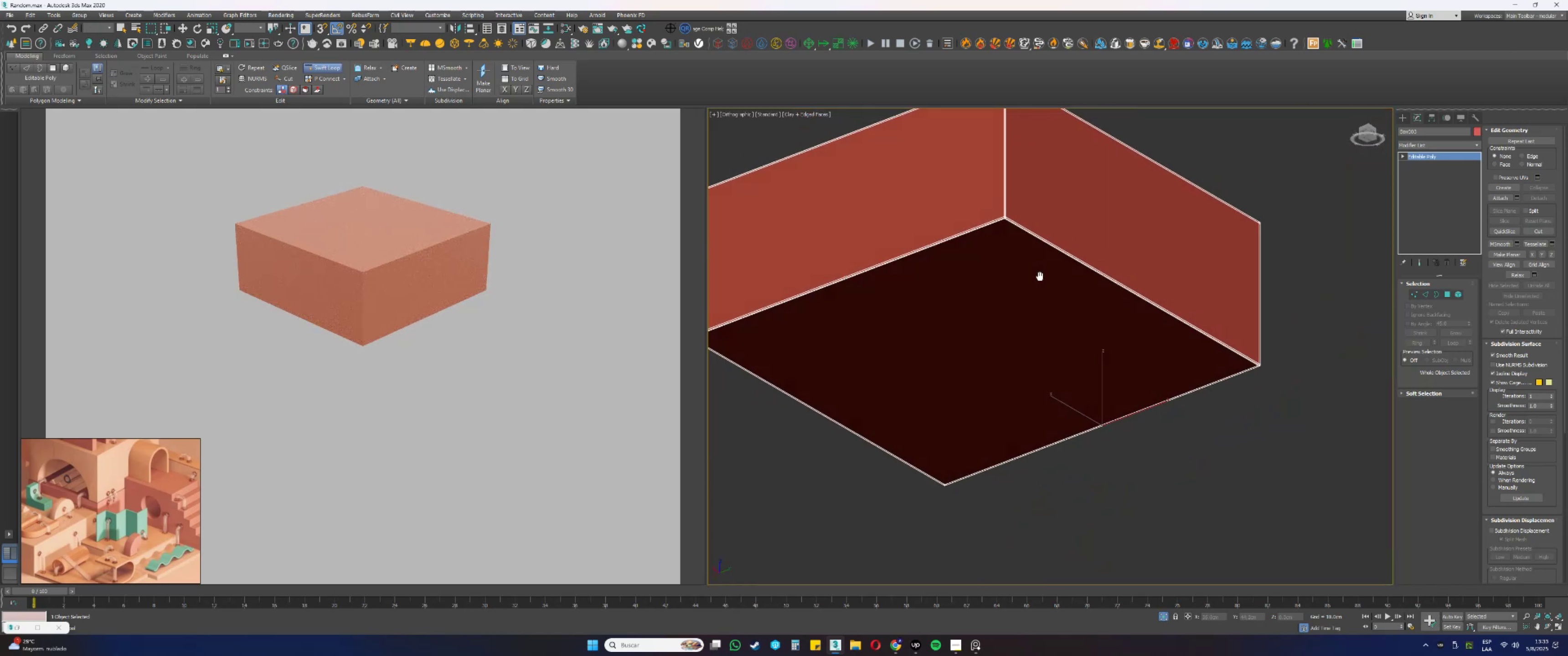 
scroll: coordinate [1038, 251], scroll_direction: up, amount: 1.0
 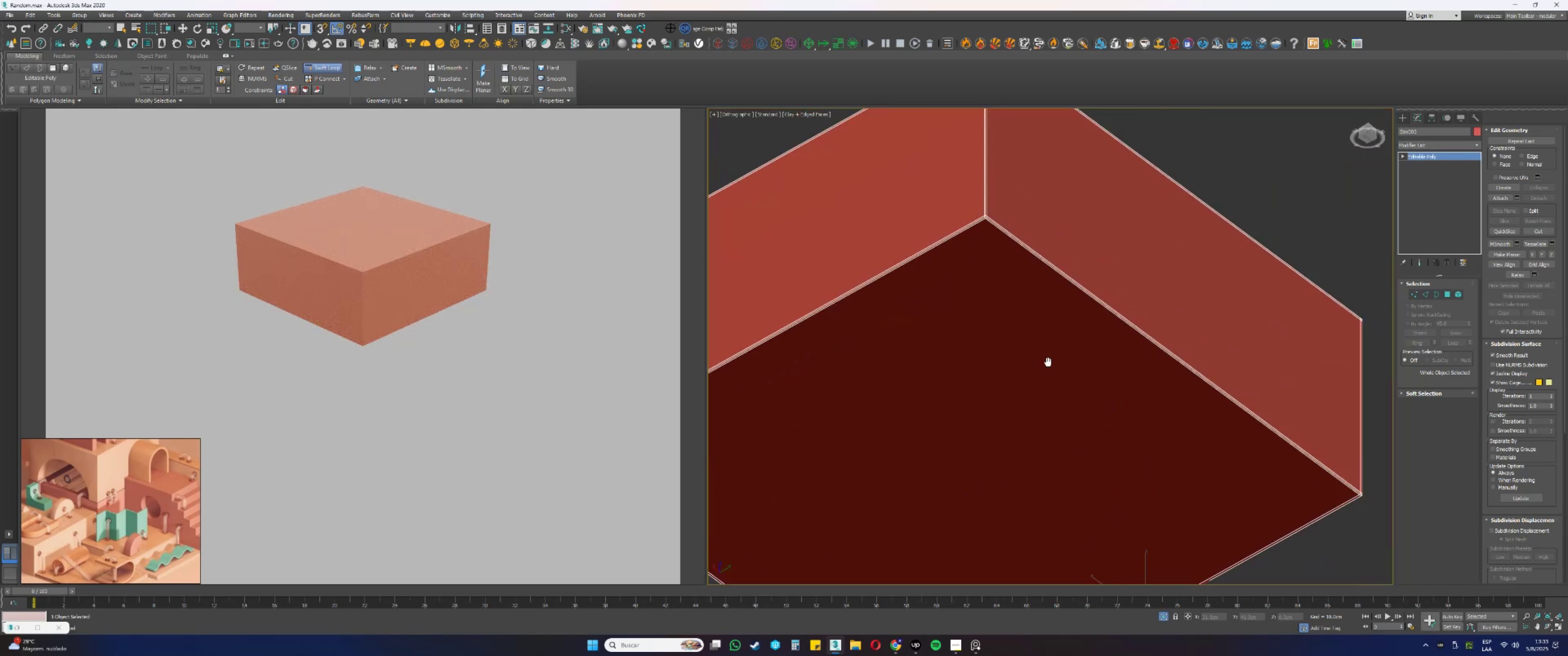 
scroll: coordinate [991, 259], scroll_direction: down, amount: 1.0
 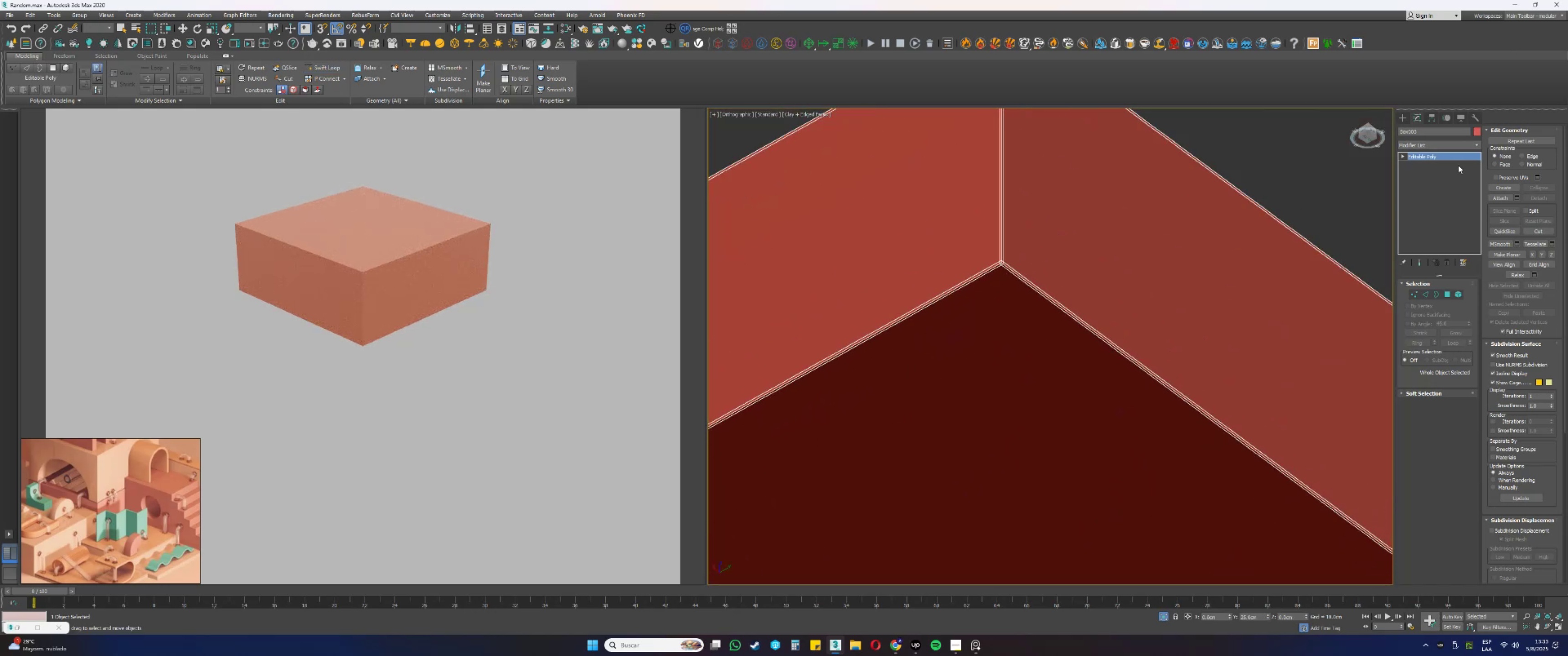 
right_click([988, 259])
 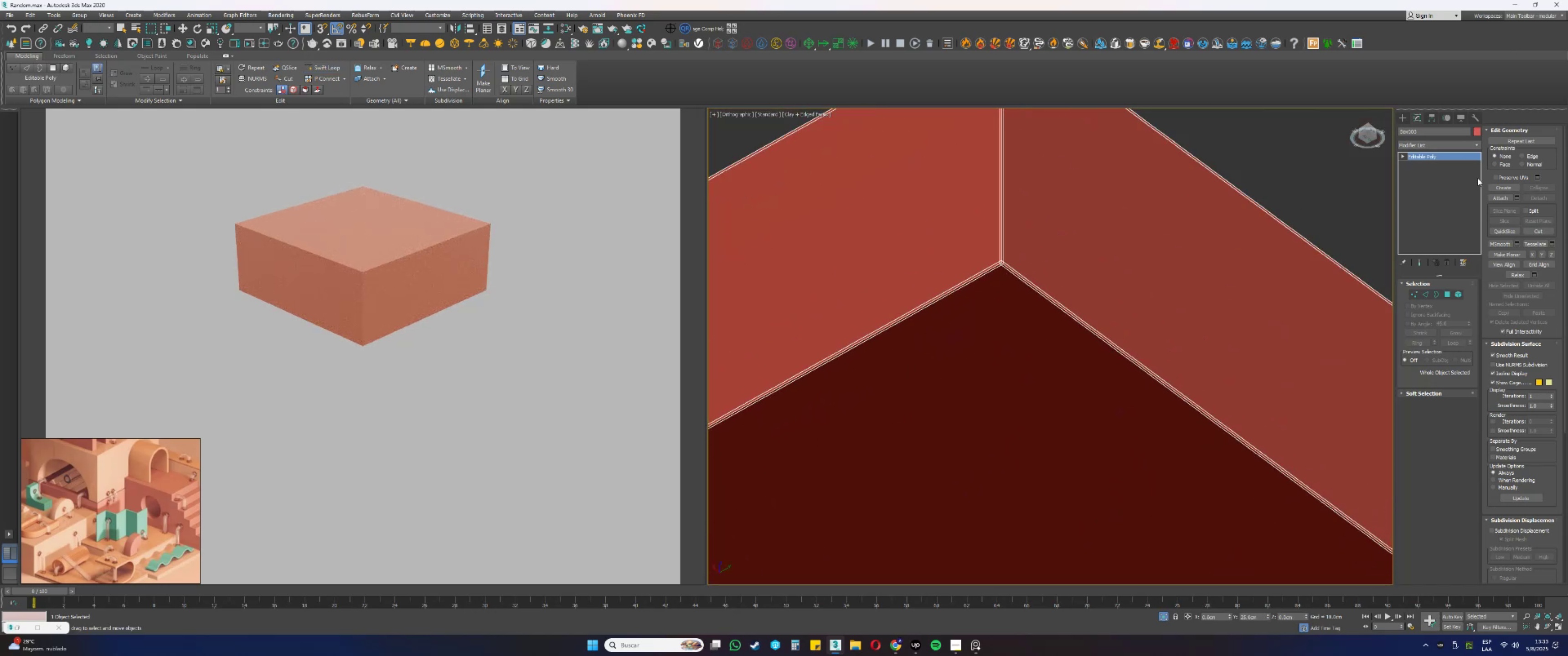 
right_click([1425, 155])
 